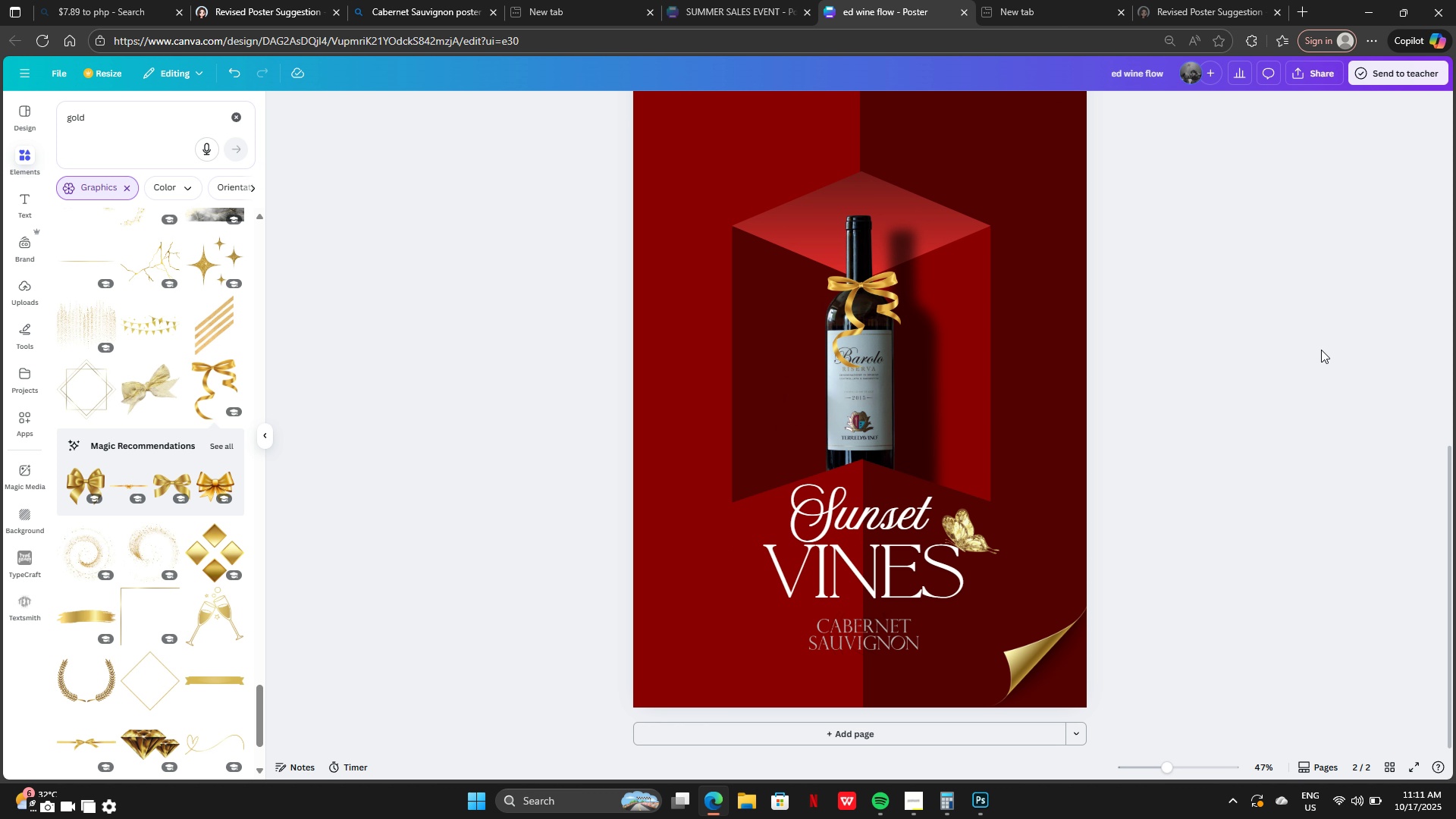 
left_click([1321, 350])
 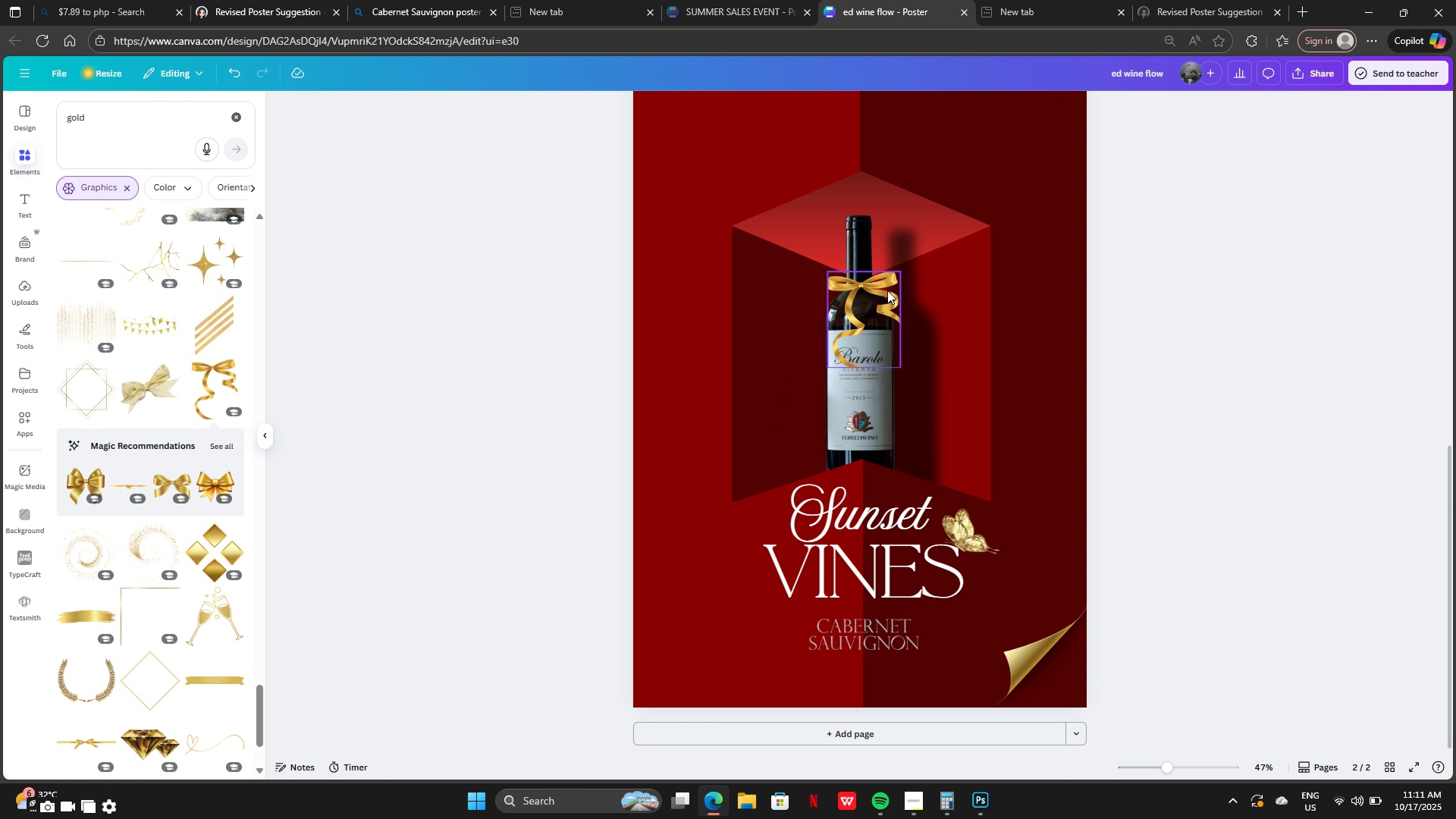 
left_click([886, 290])
 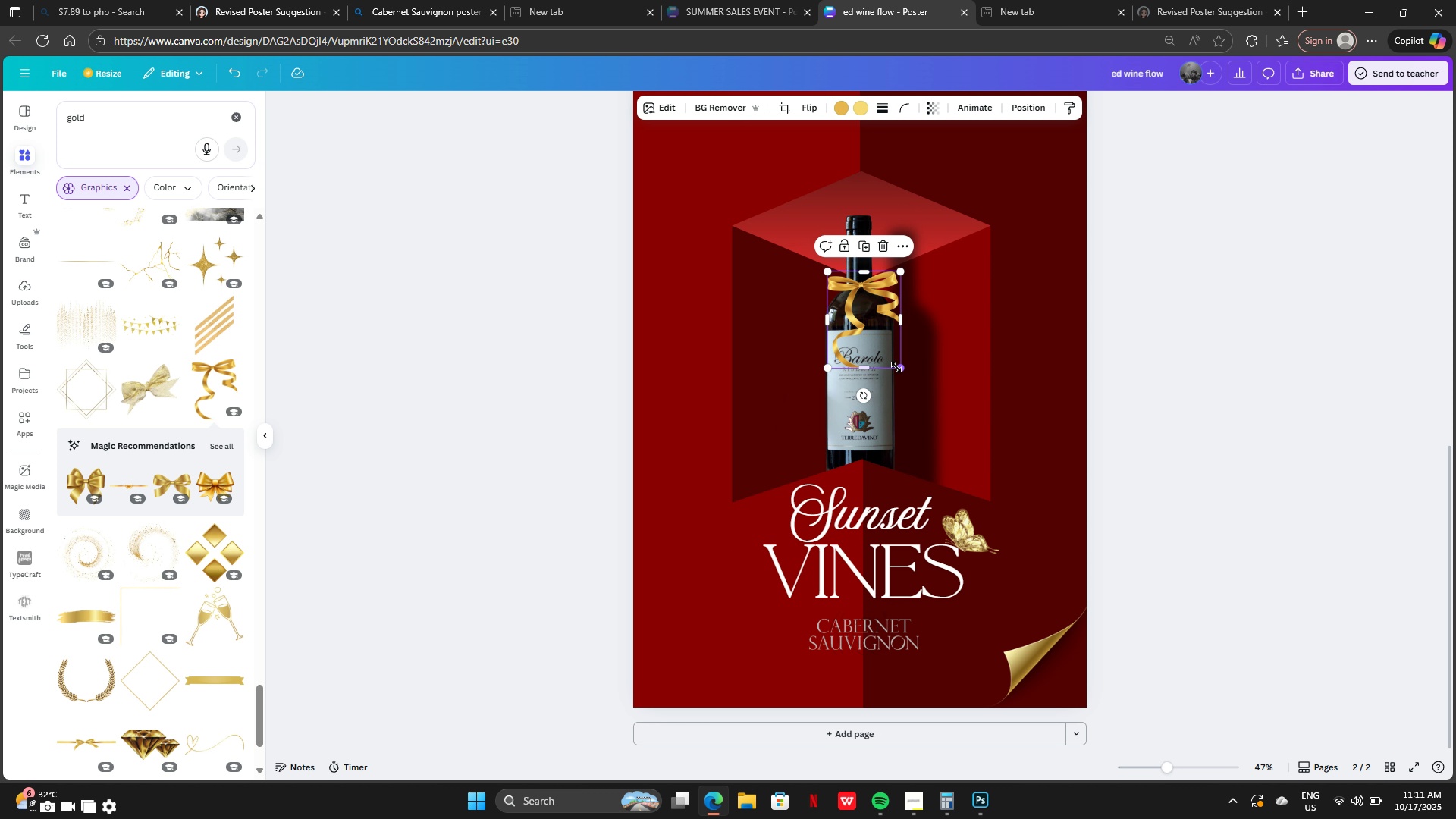 
left_click_drag(start_coordinate=[902, 367], to_coordinate=[878, 340])
 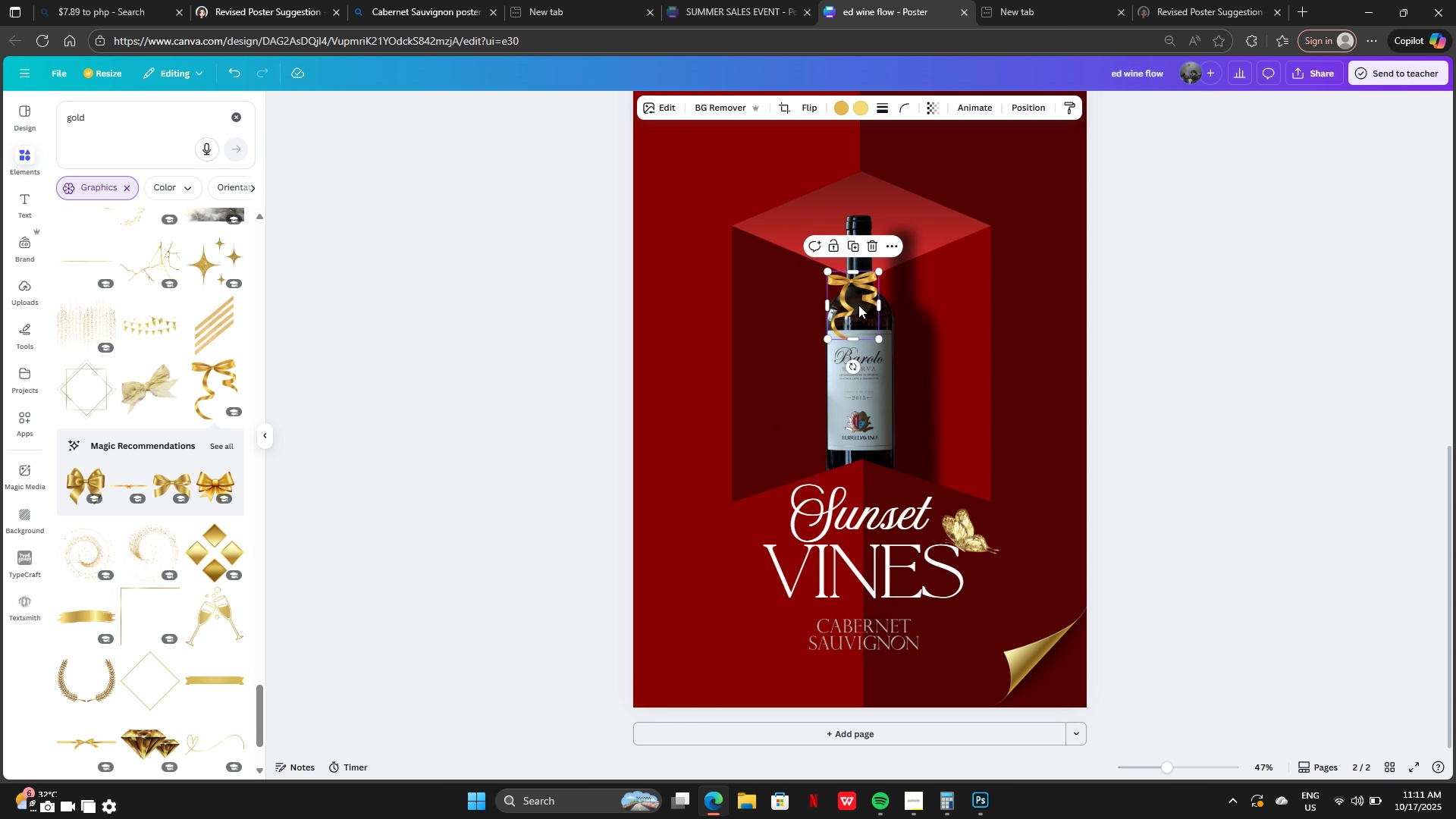 
left_click_drag(start_coordinate=[856, 303], to_coordinate=[862, 307])
 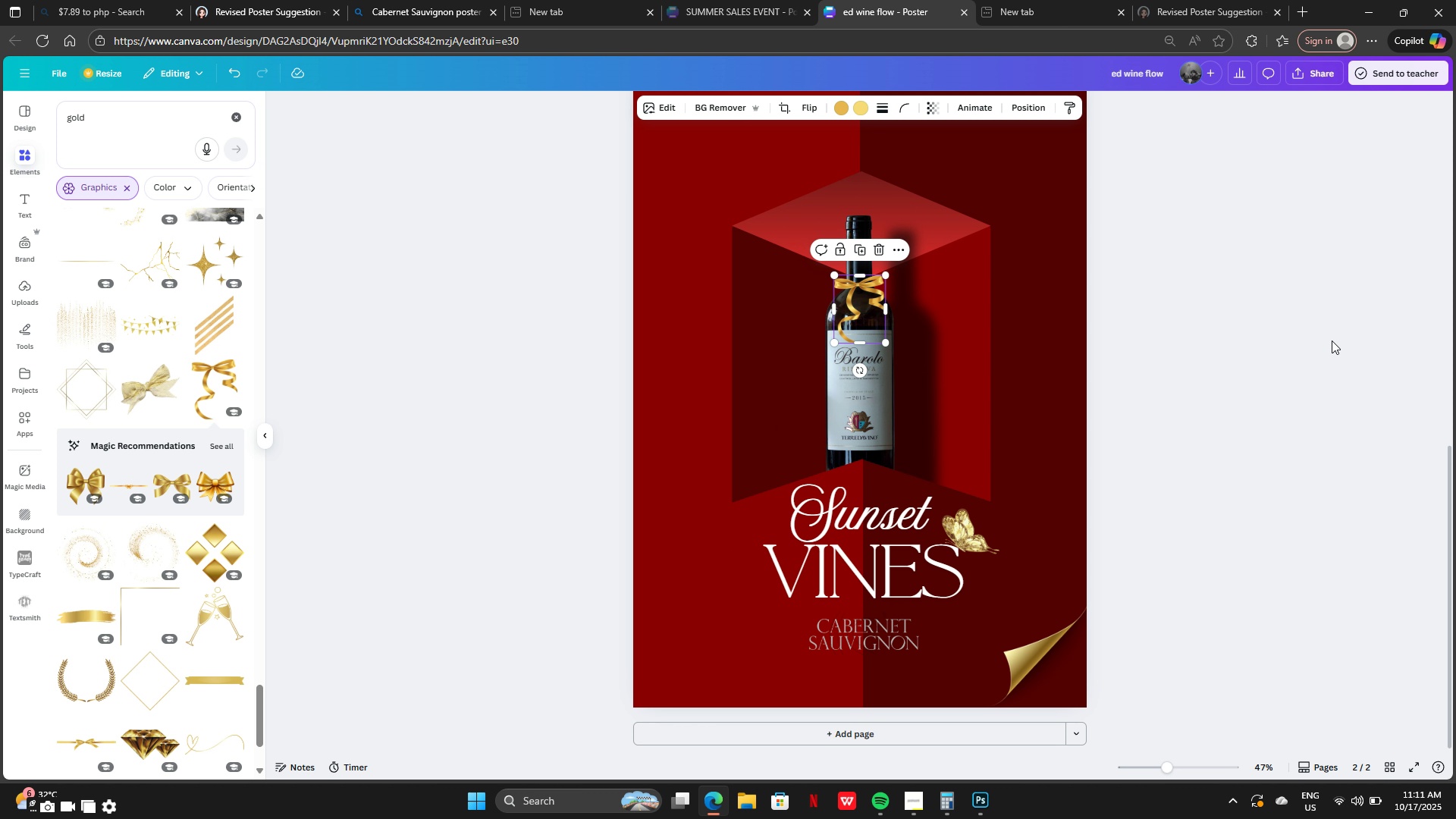 
left_click([1332, 340])
 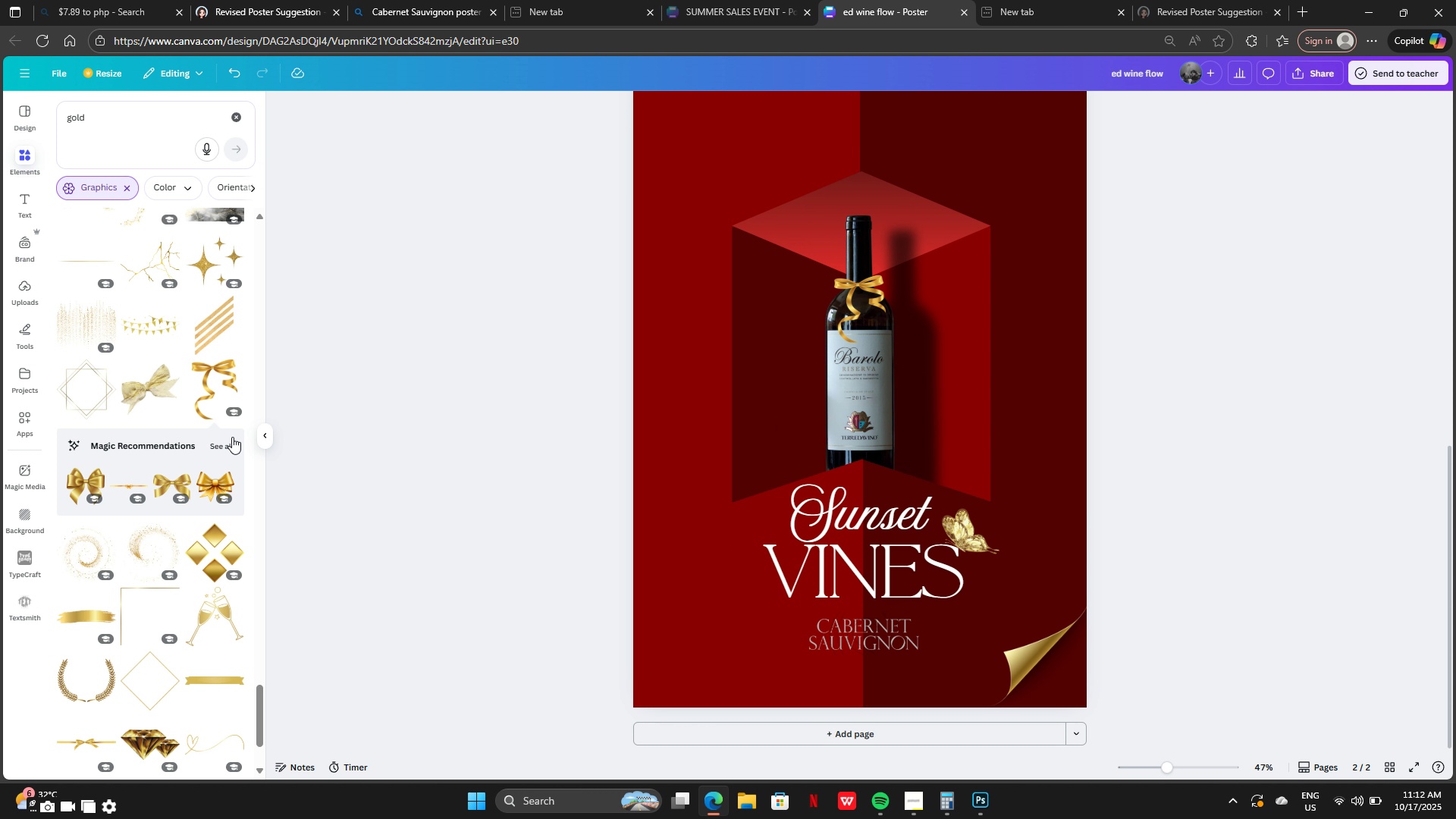 
scroll: coordinate [178, 585], scroll_direction: down, amount: 17.0
 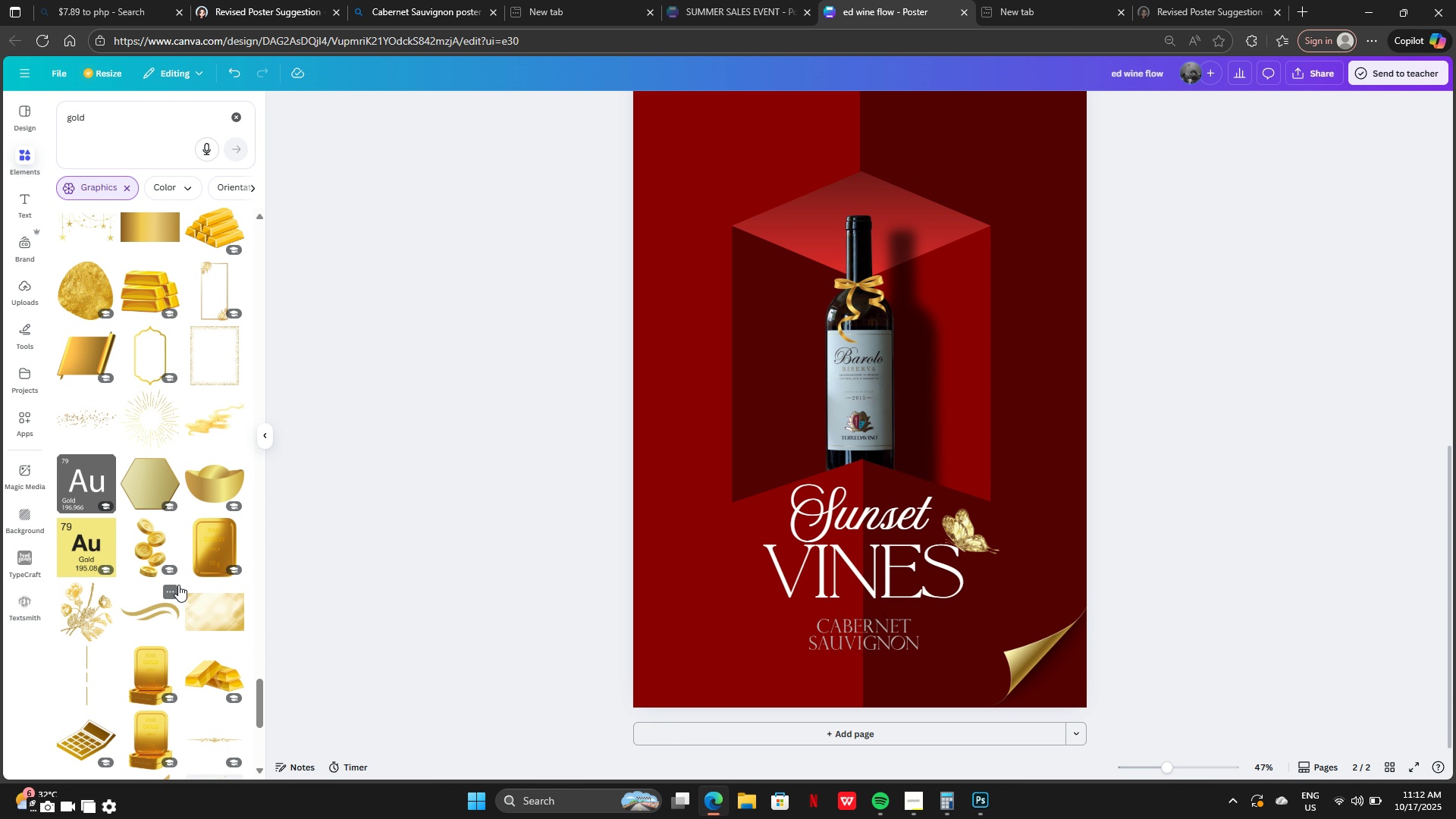 
scroll: coordinate [126, 599], scroll_direction: up, amount: 29.0
 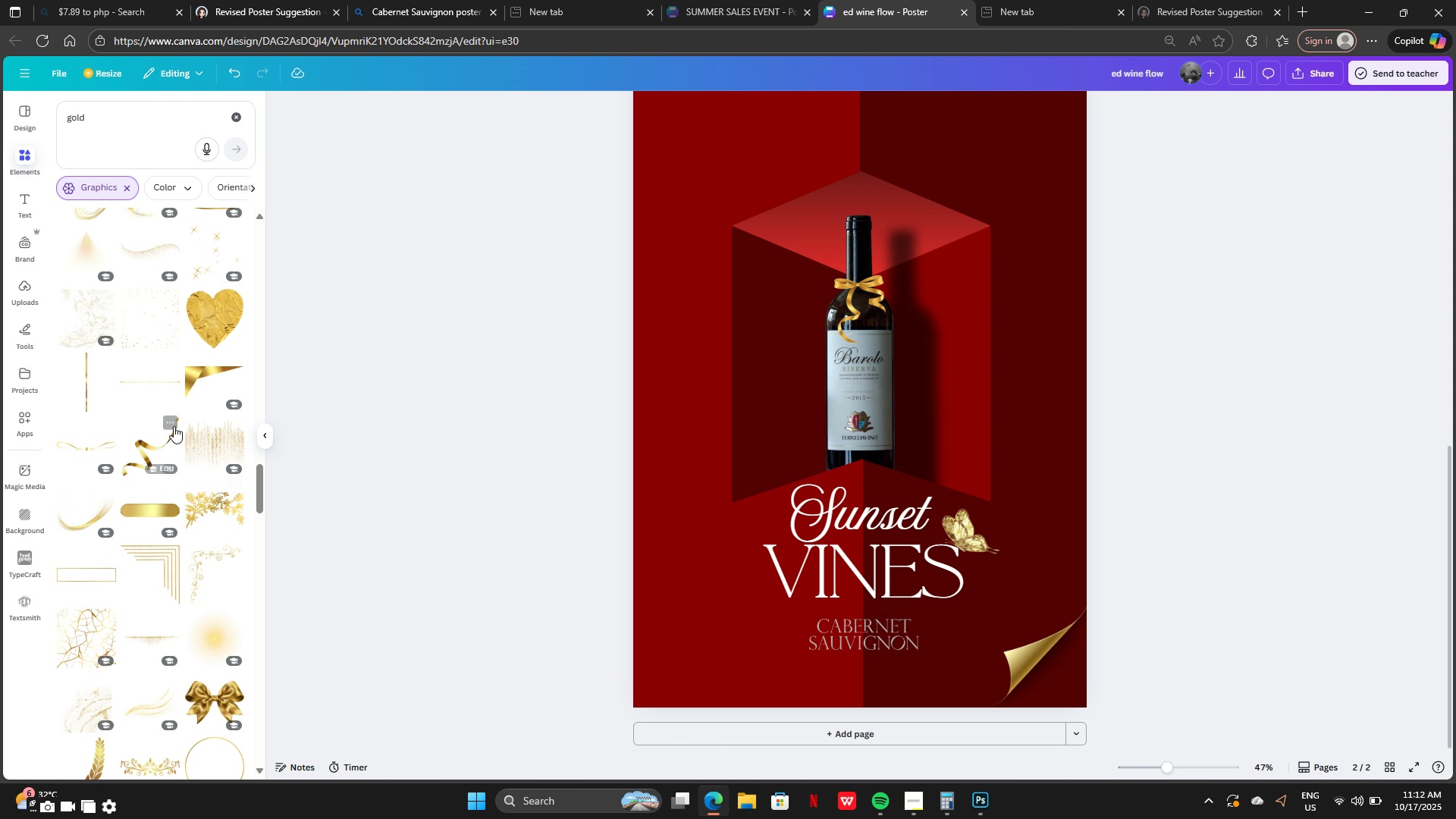 
scroll: coordinate [1322, 537], scroll_direction: up, amount: 5.0
 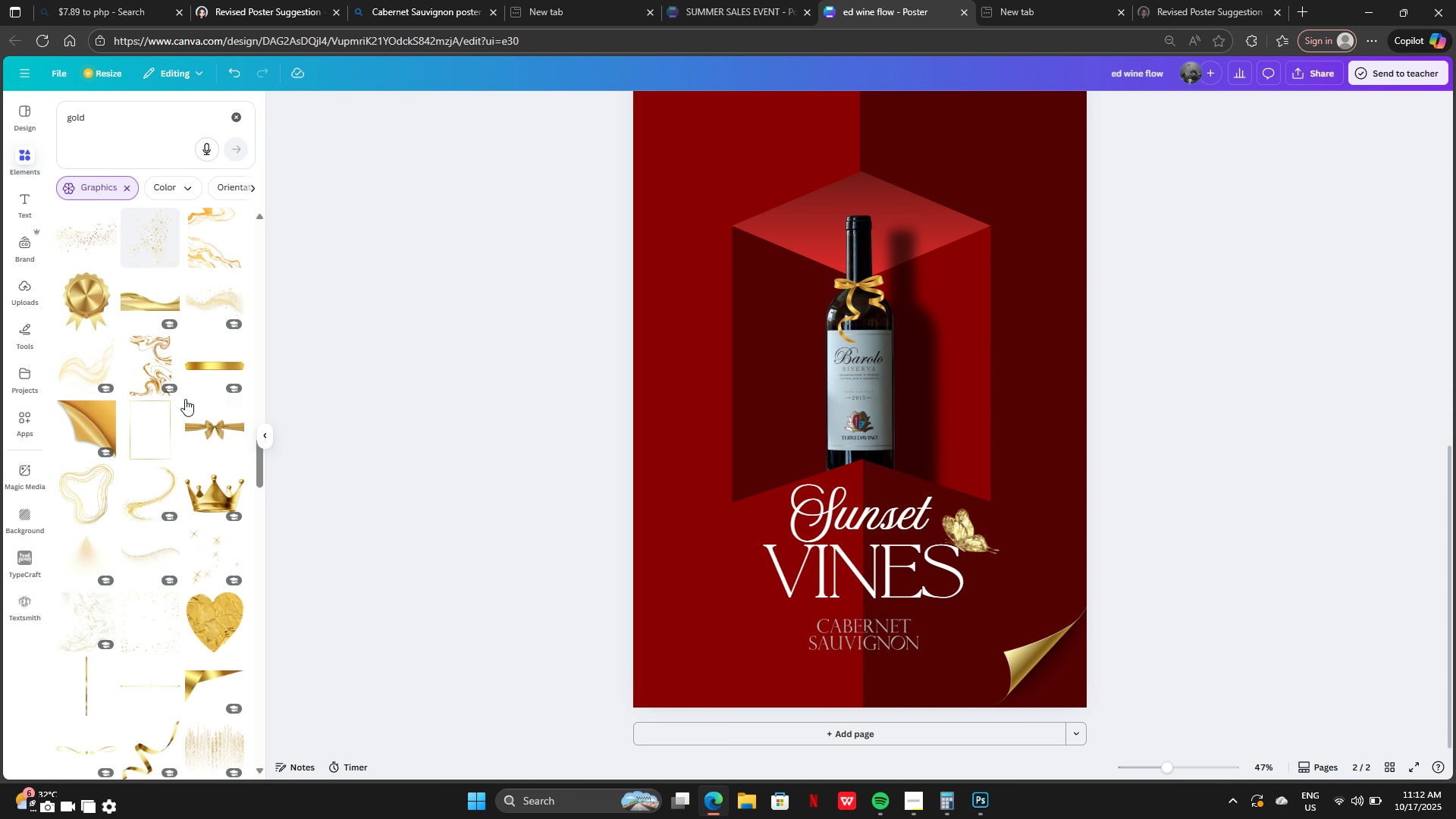 
left_click([137, 366])
 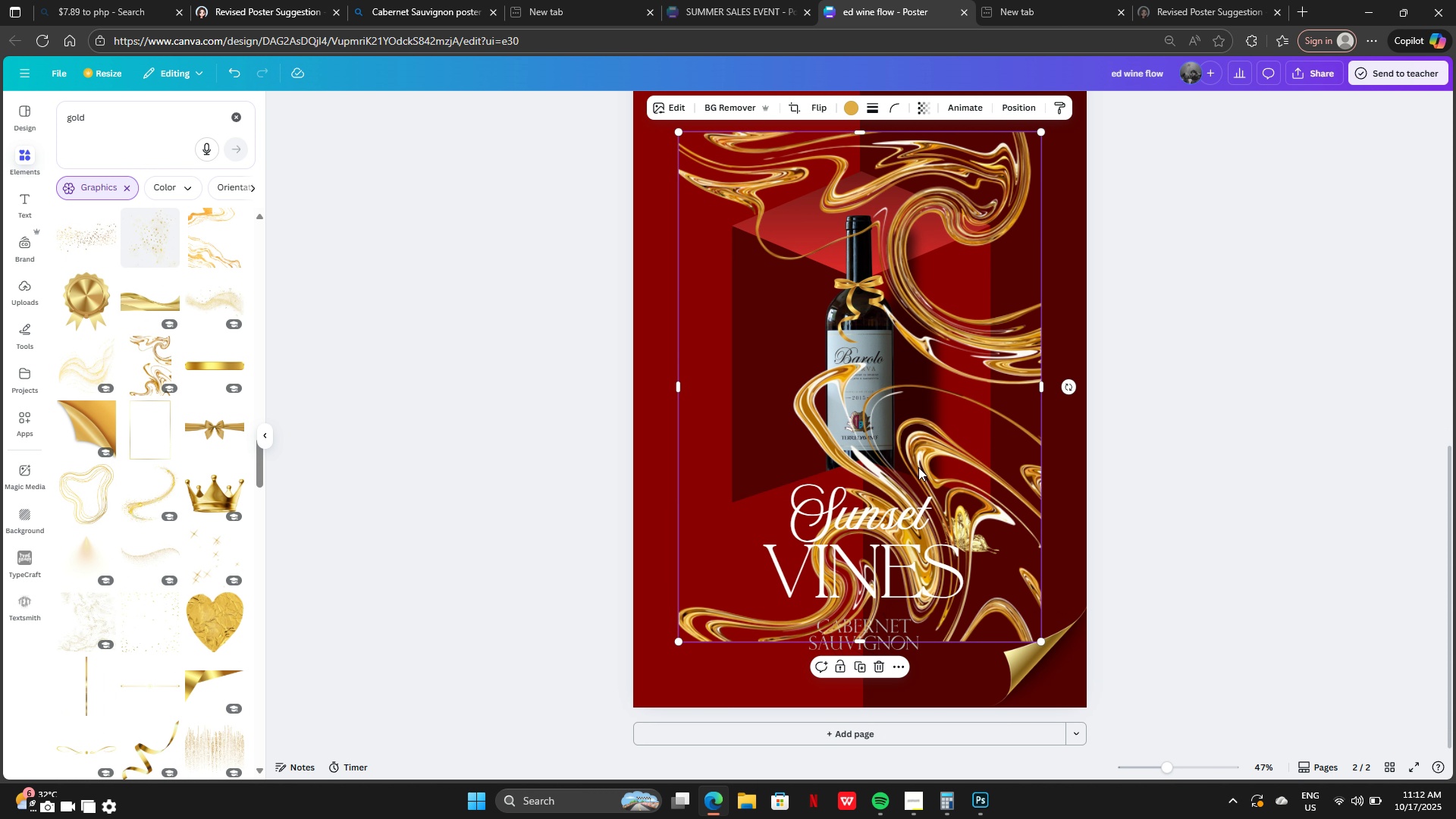 
left_click_drag(start_coordinate=[918, 465], to_coordinate=[616, 522])
 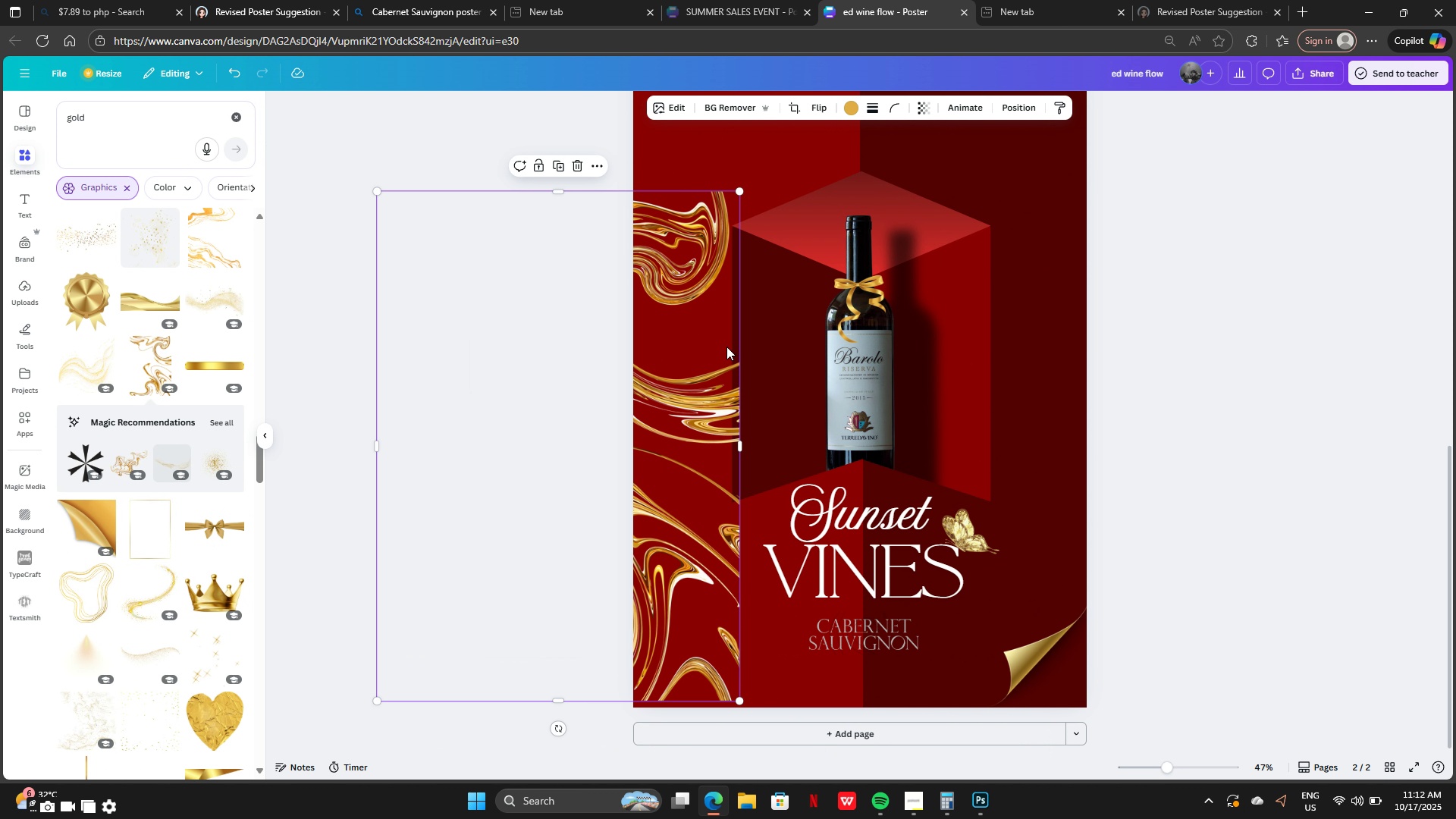 
left_click_drag(start_coordinate=[654, 392], to_coordinate=[622, 362])
 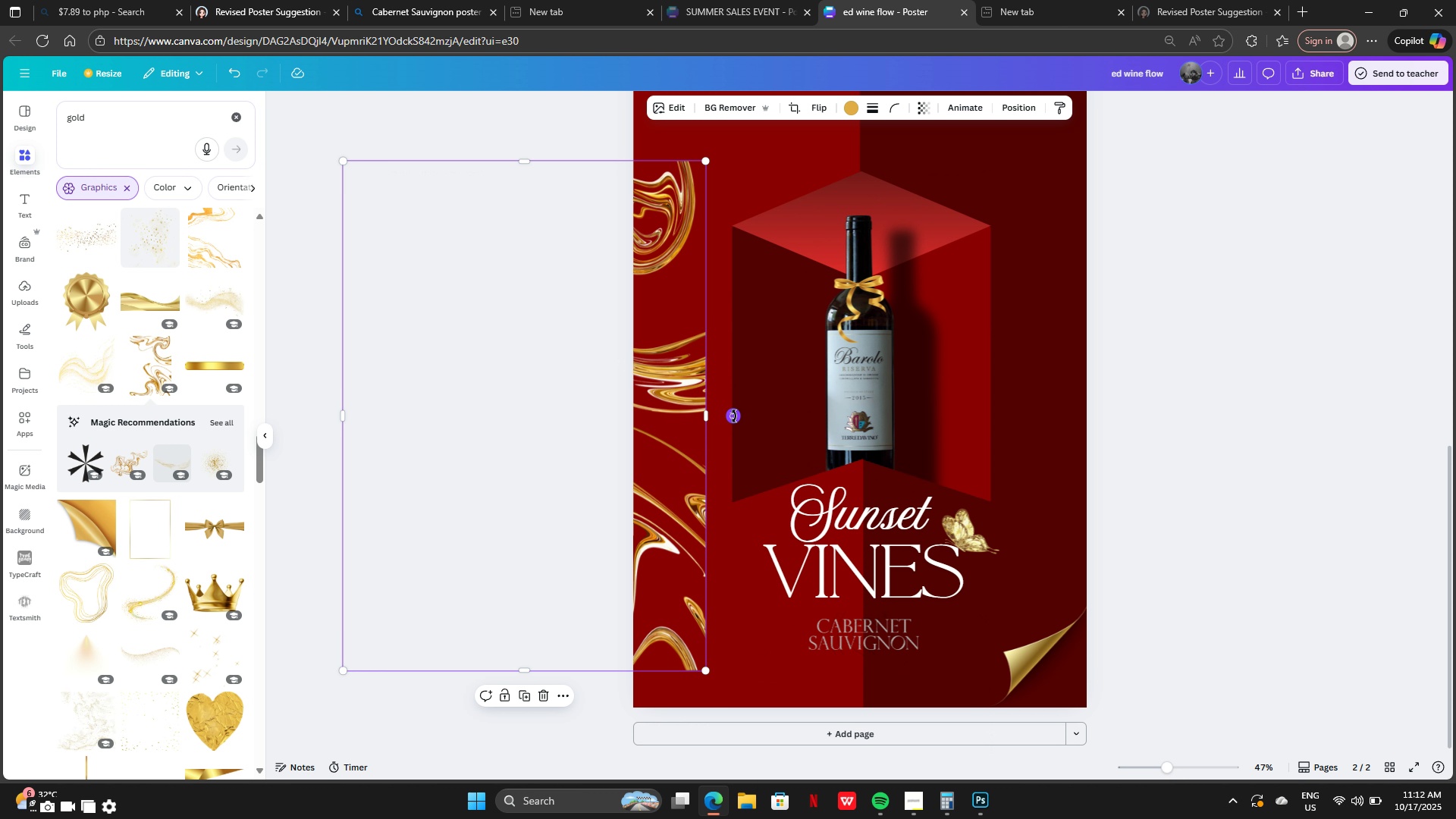 
left_click_drag(start_coordinate=[734, 416], to_coordinate=[61, 403])
 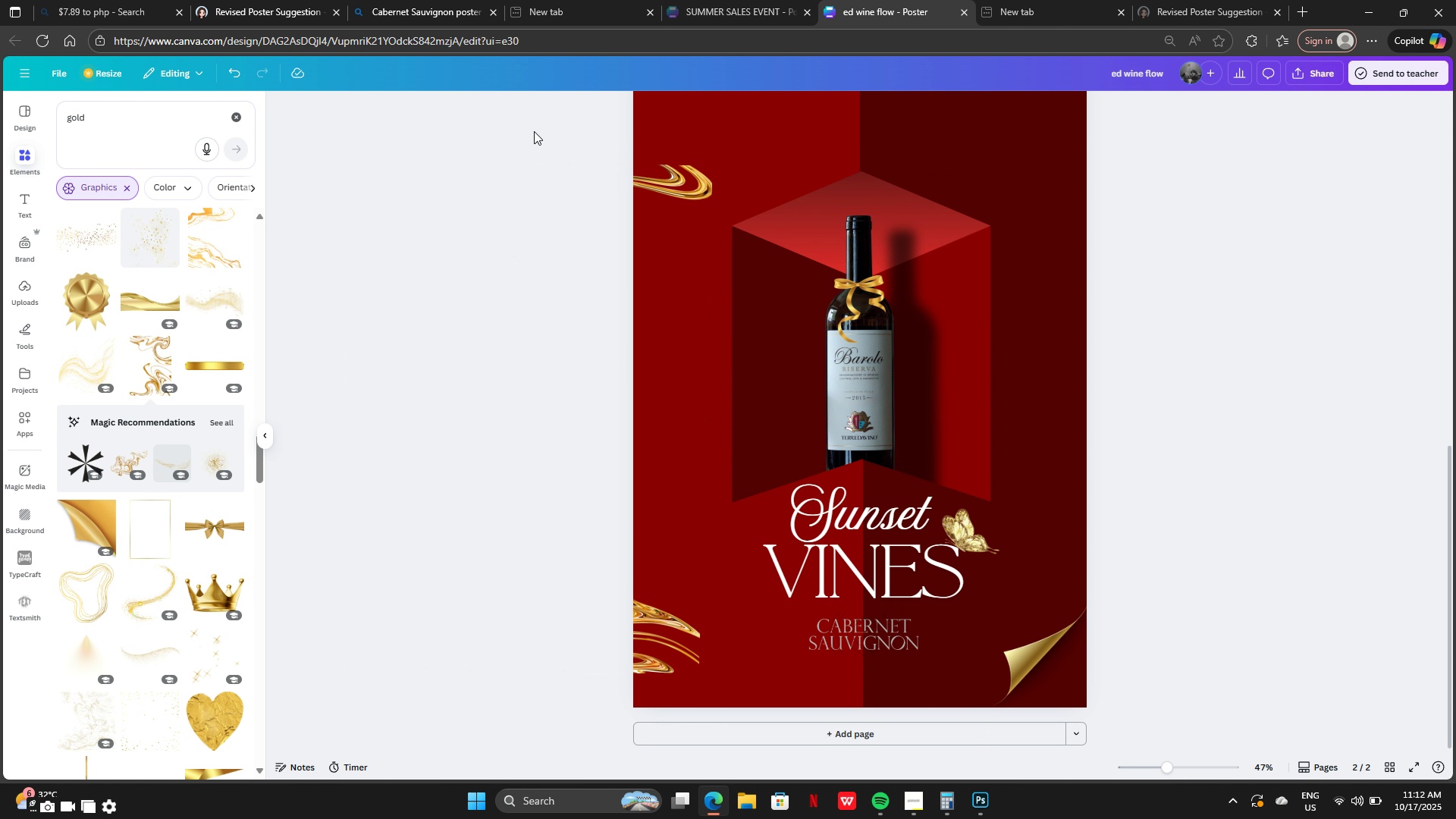 
left_click([665, 224])
 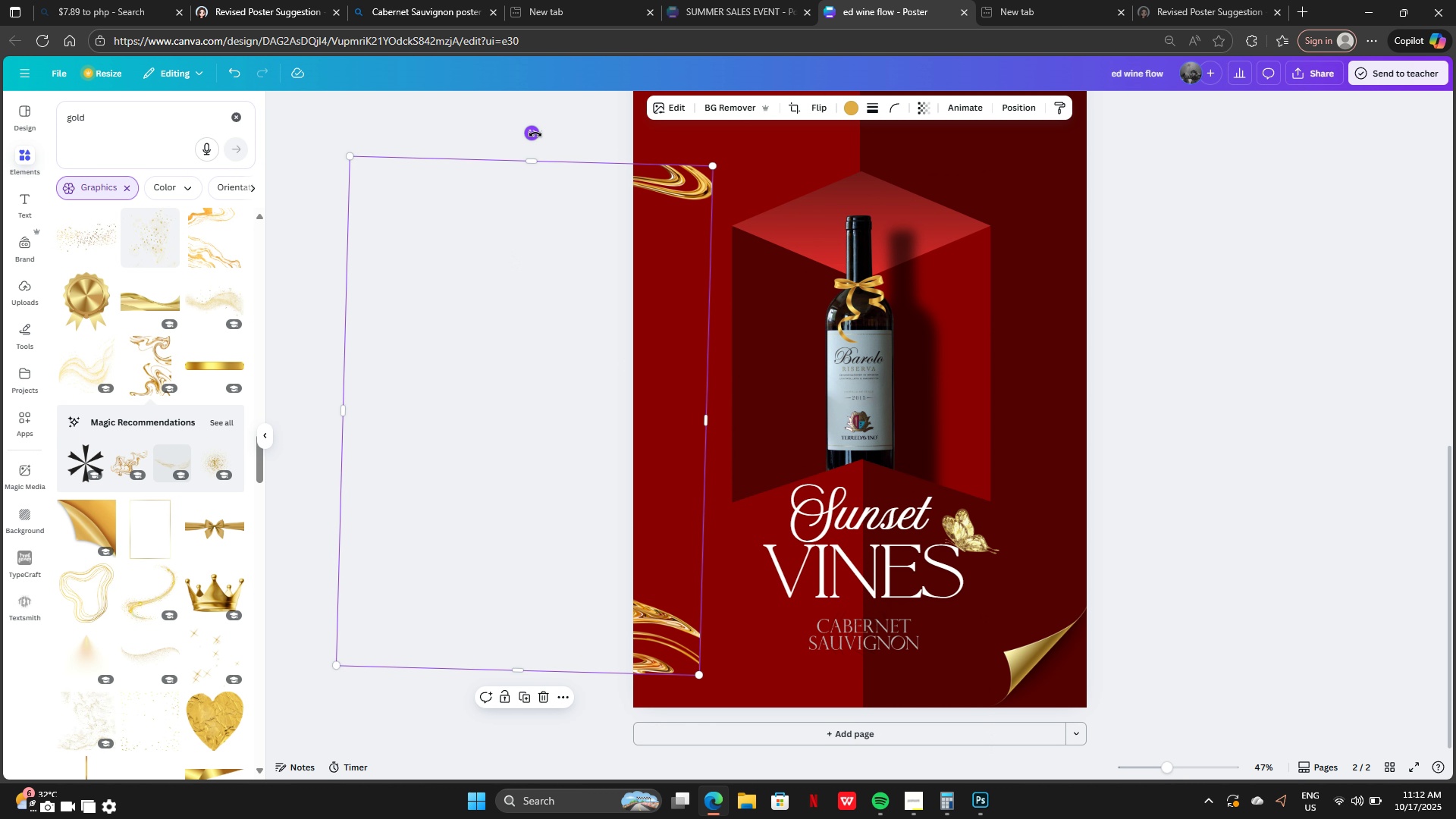 
left_click_drag(start_coordinate=[535, 136], to_coordinate=[532, 126])
 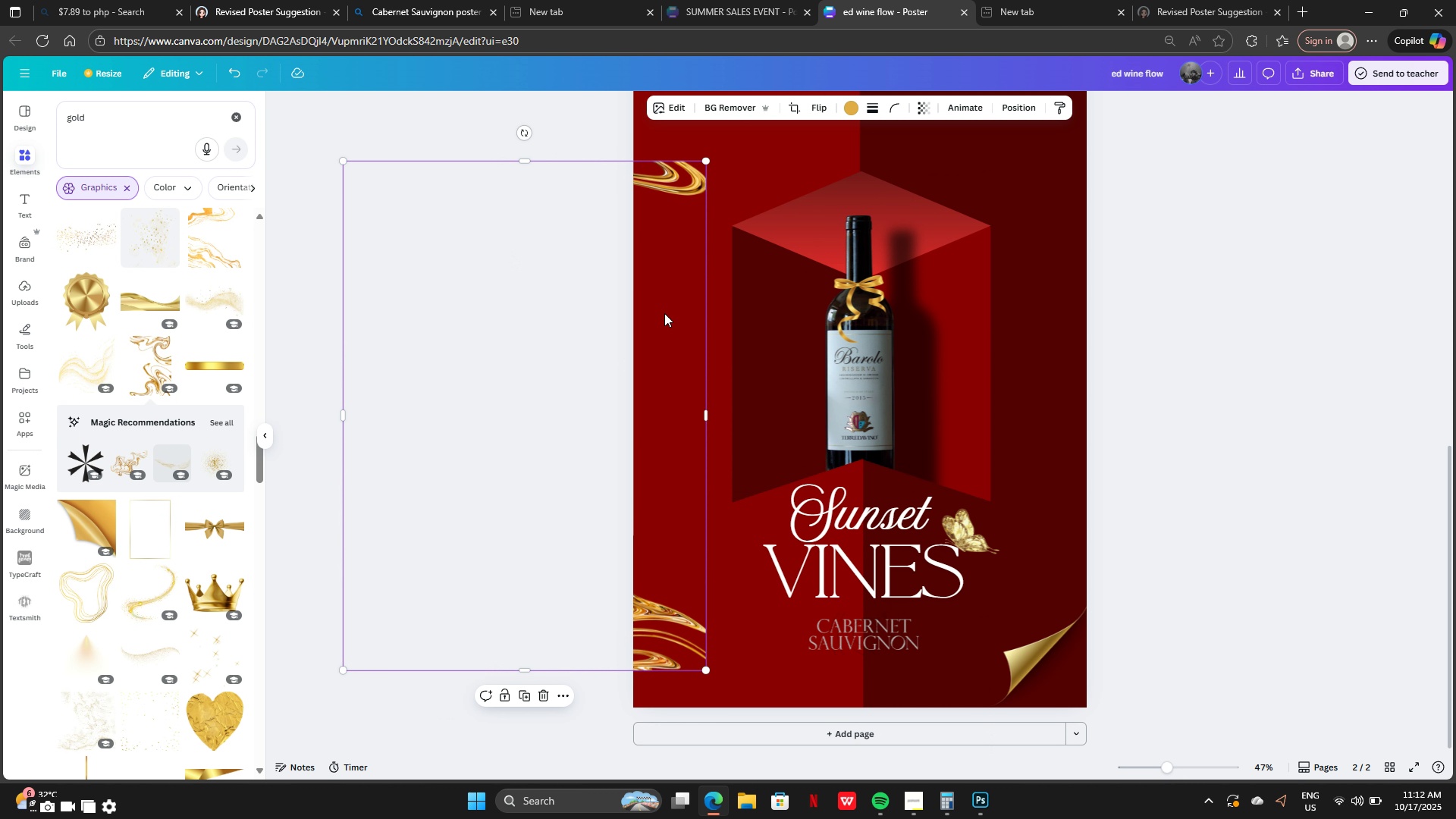 
left_click_drag(start_coordinate=[664, 313], to_coordinate=[940, 237])
 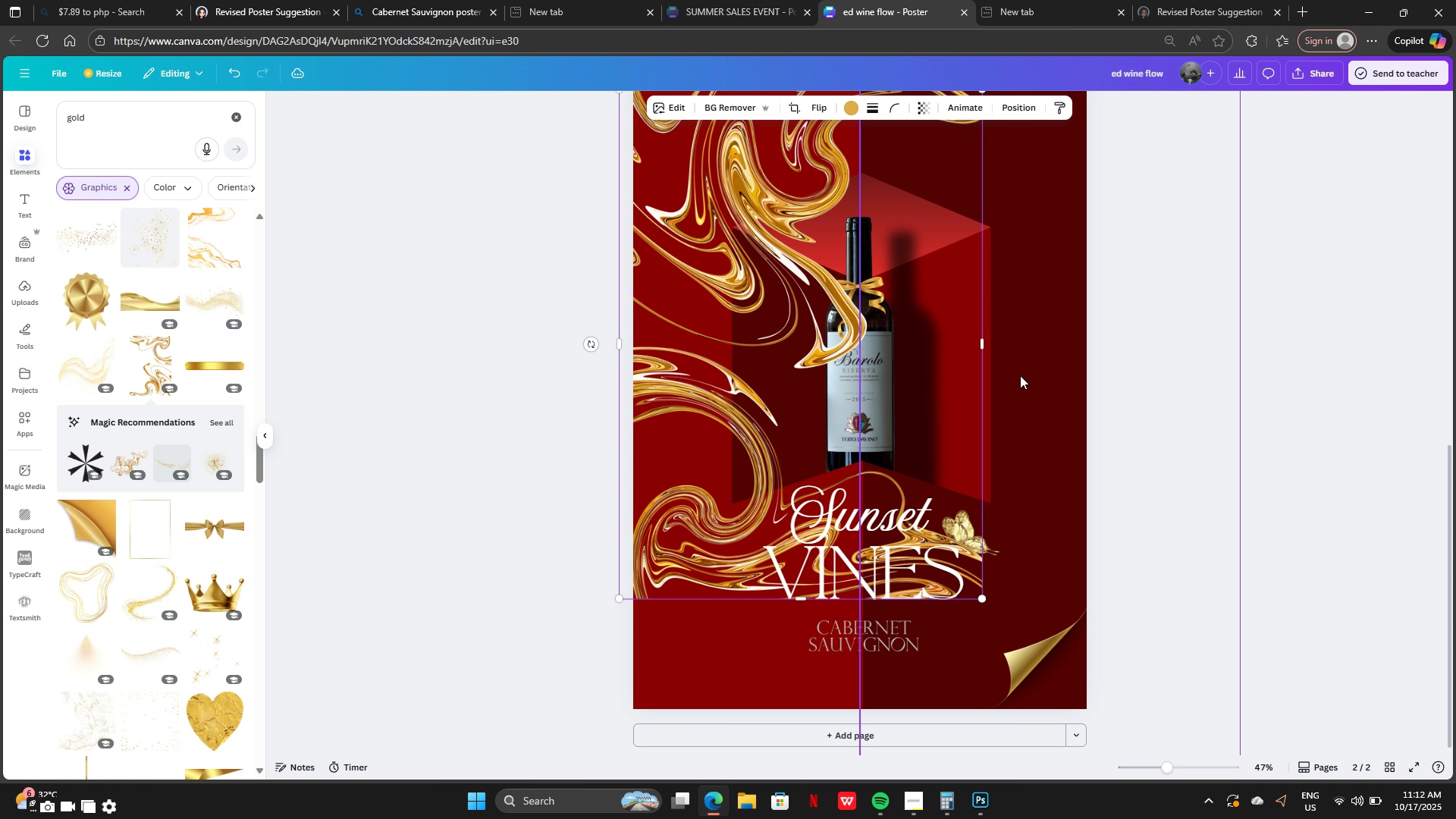 
scroll: coordinate [1020, 375], scroll_direction: none, amount: 0.0
 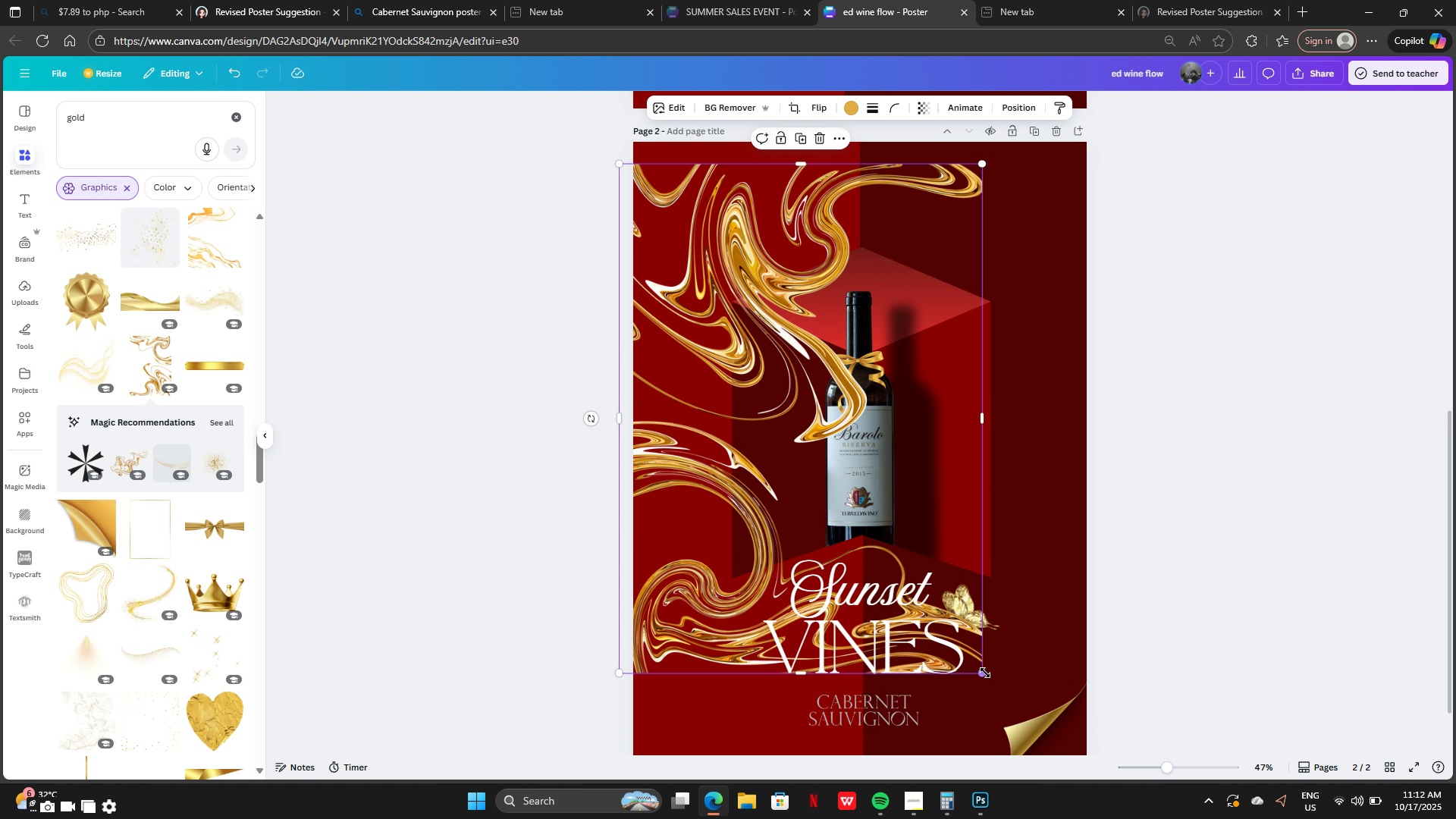 
left_click_drag(start_coordinate=[983, 671], to_coordinate=[1113, 814])
 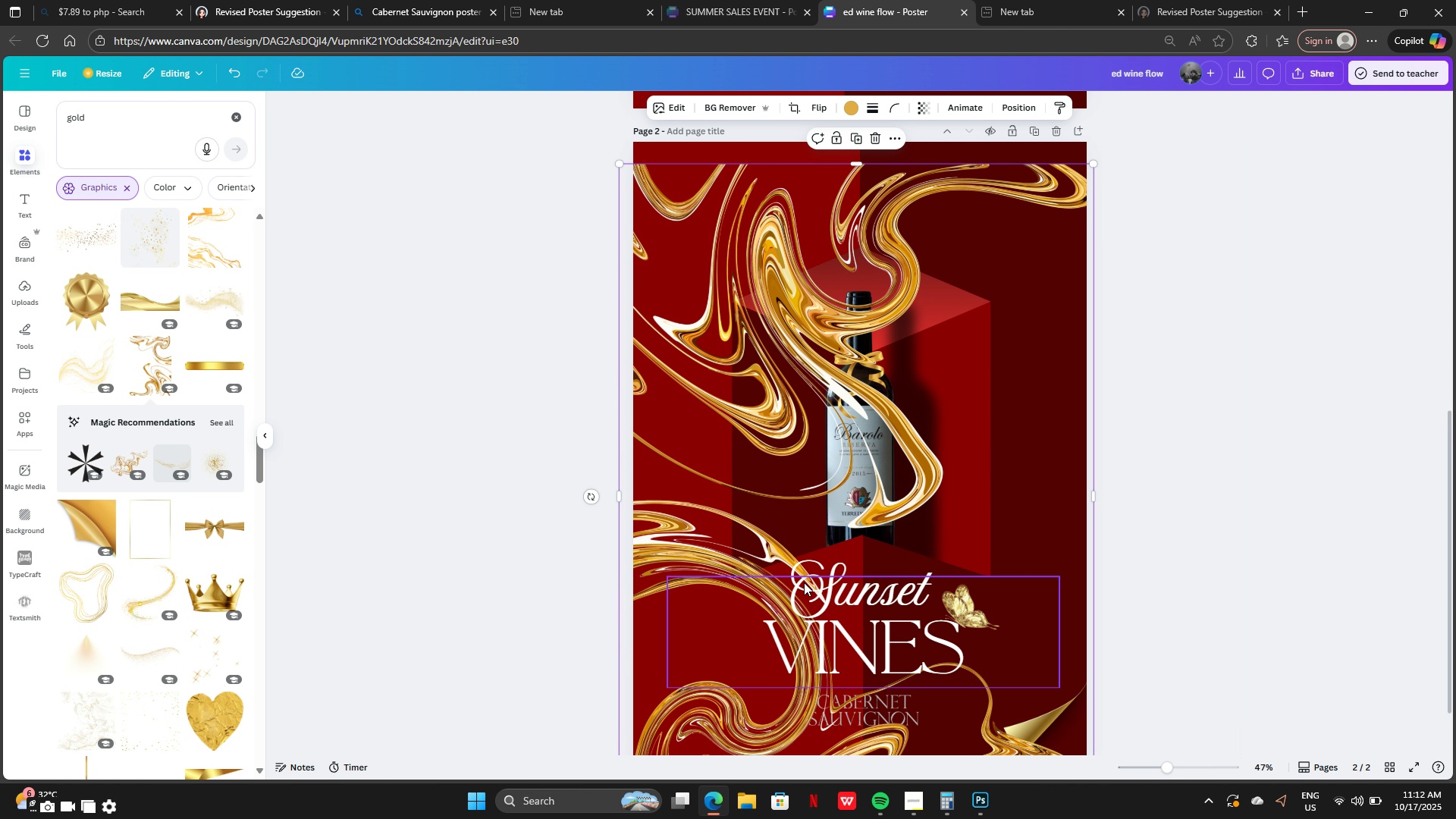 
left_click_drag(start_coordinate=[804, 582], to_coordinate=[761, 535])
 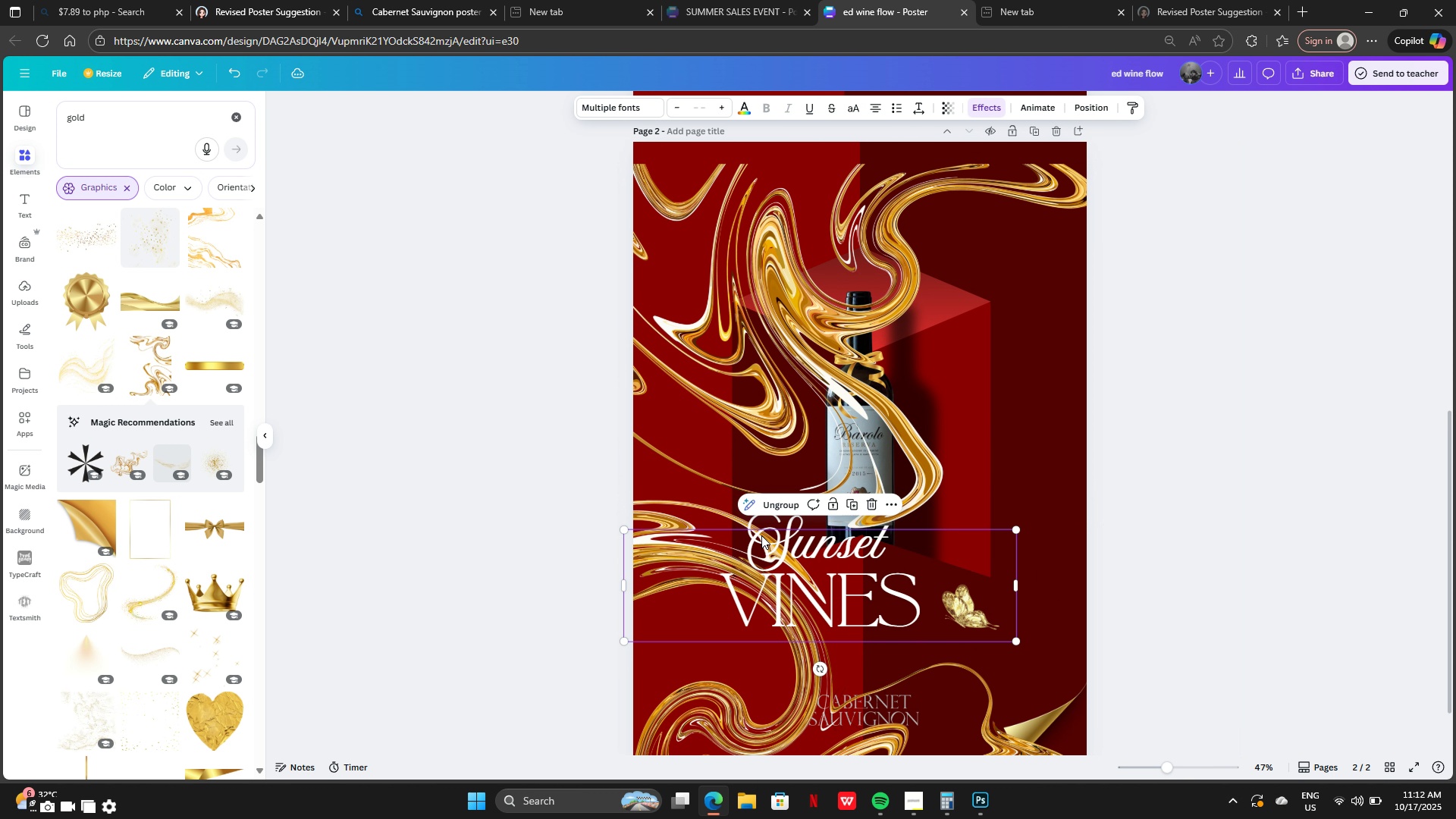 
key(Control+Z)
 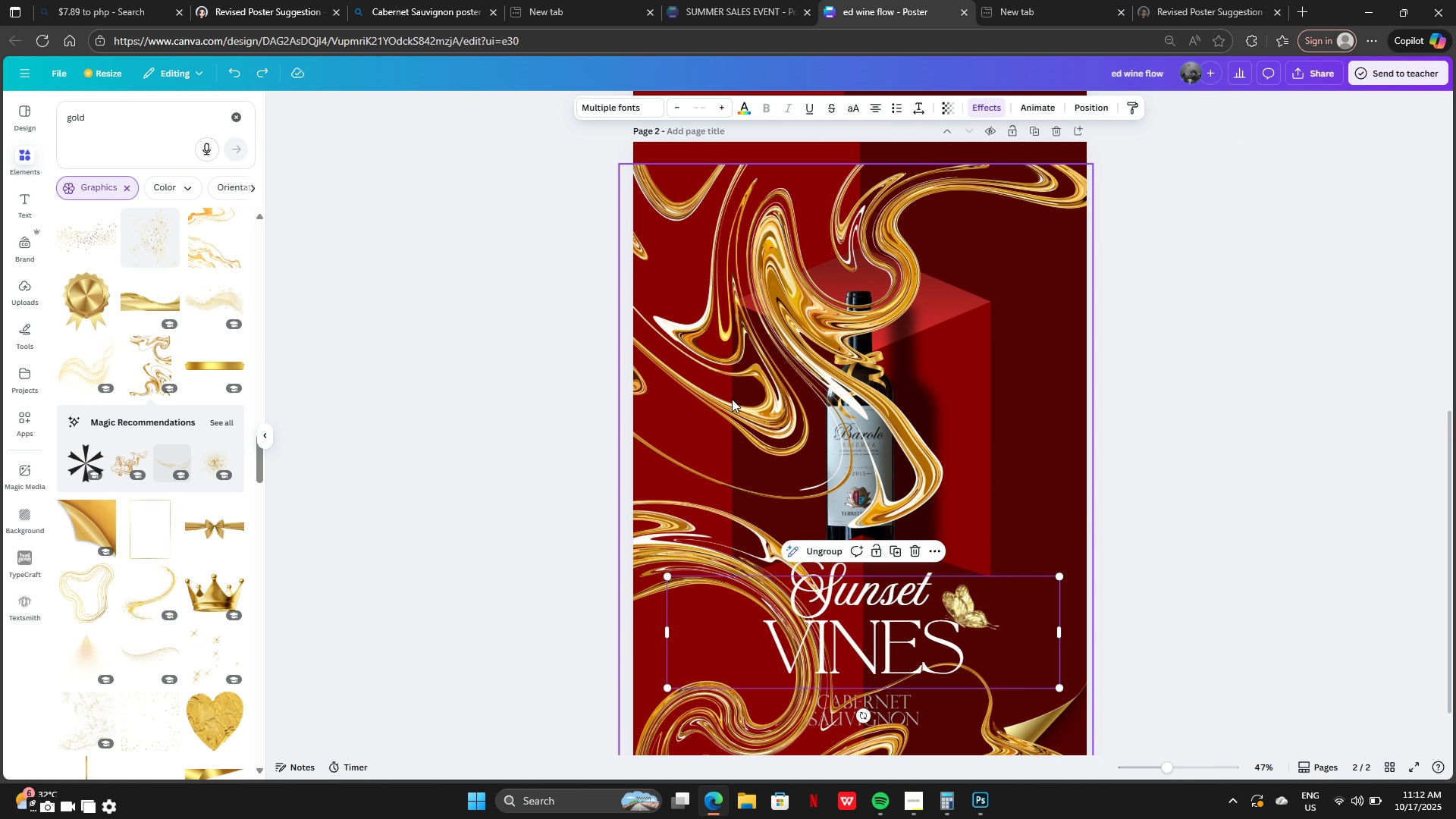 
left_click_drag(start_coordinate=[732, 403], to_coordinate=[717, 375])
 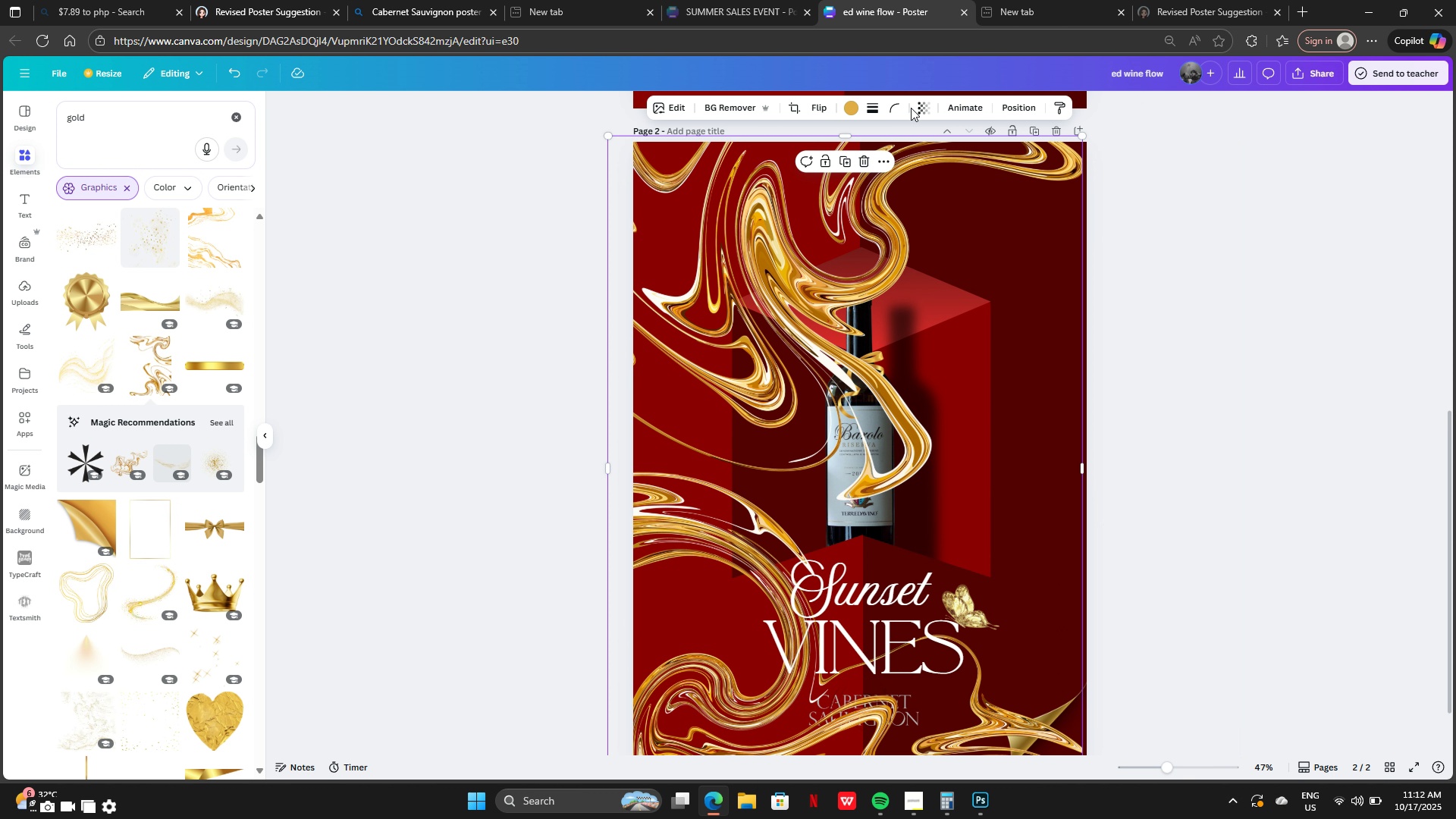 
left_click([915, 109])
 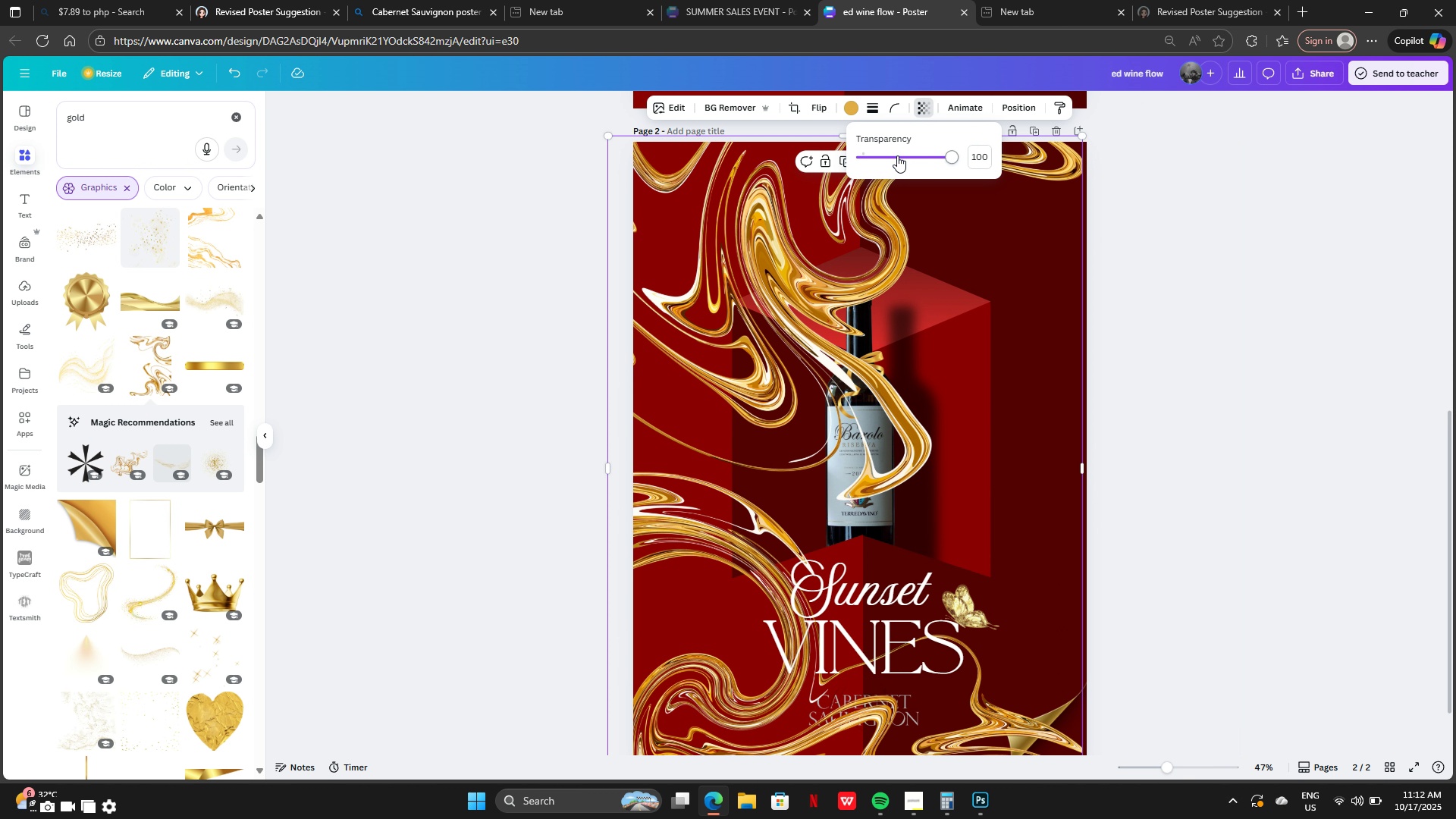 
left_click_drag(start_coordinate=[897, 155], to_coordinate=[864, 163])
 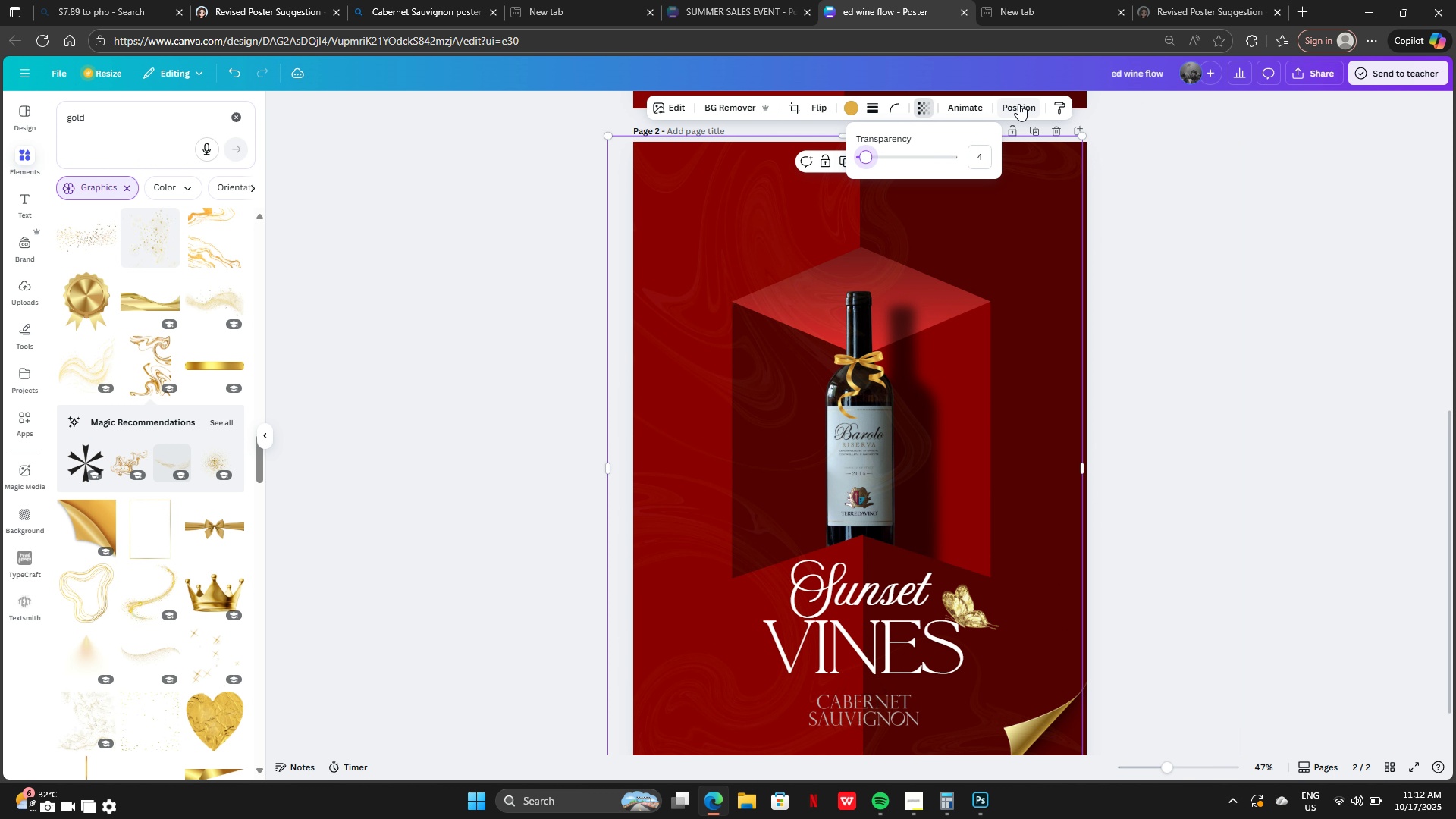 
left_click([1018, 104])
 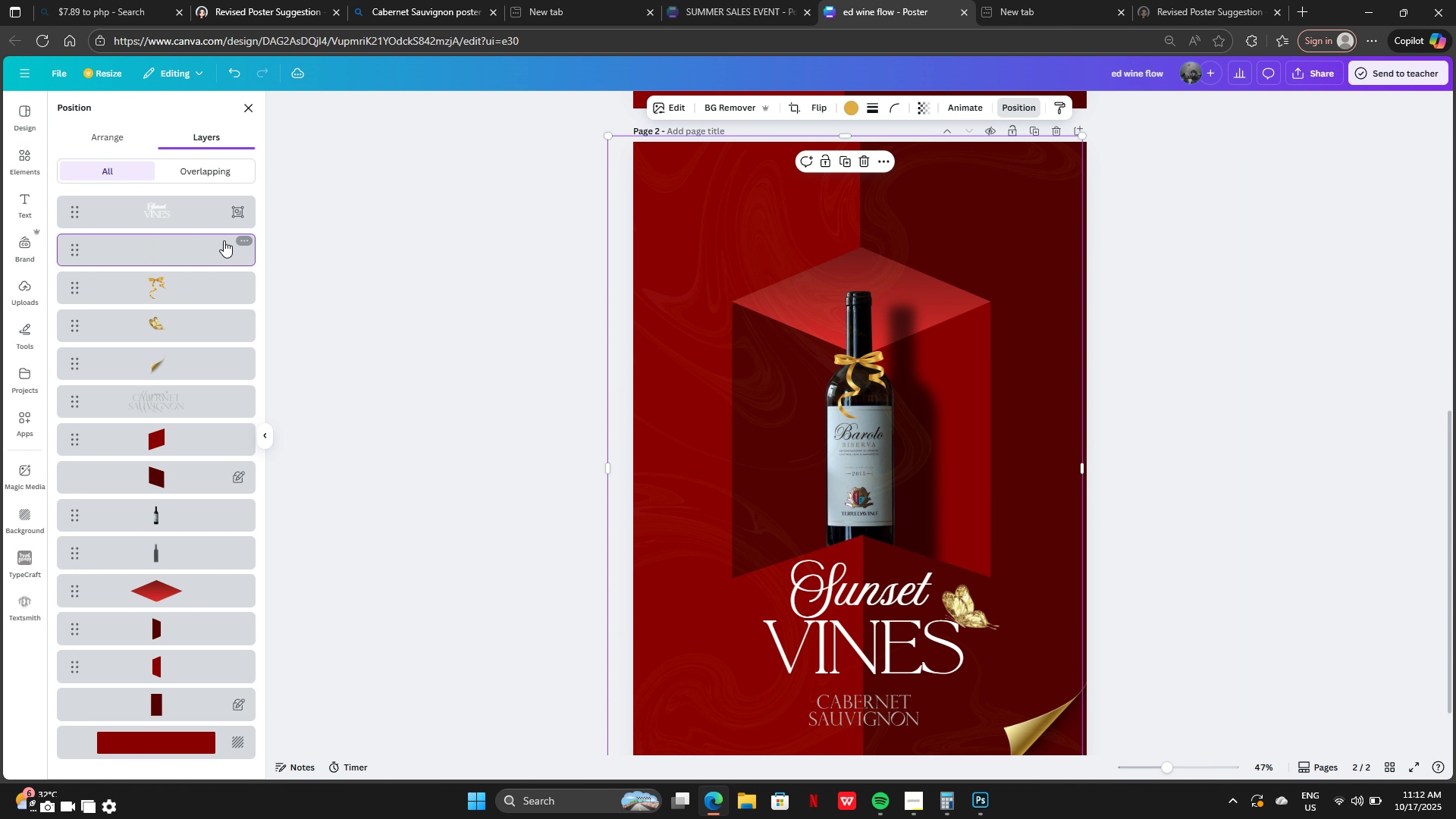 
left_click_drag(start_coordinate=[221, 243], to_coordinate=[195, 504])
 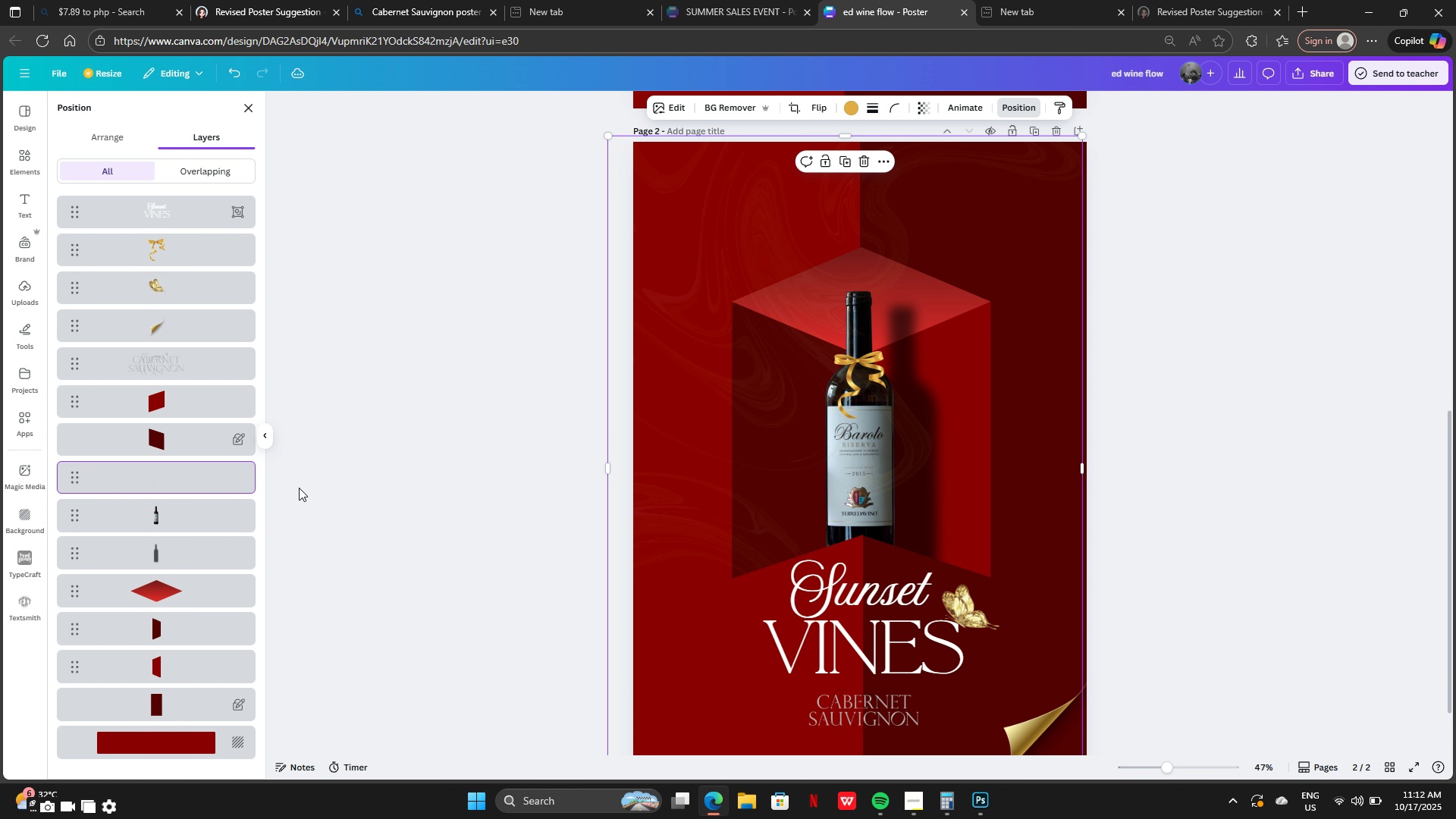 
scroll: coordinate [300, 486], scroll_direction: down, amount: 2.0
 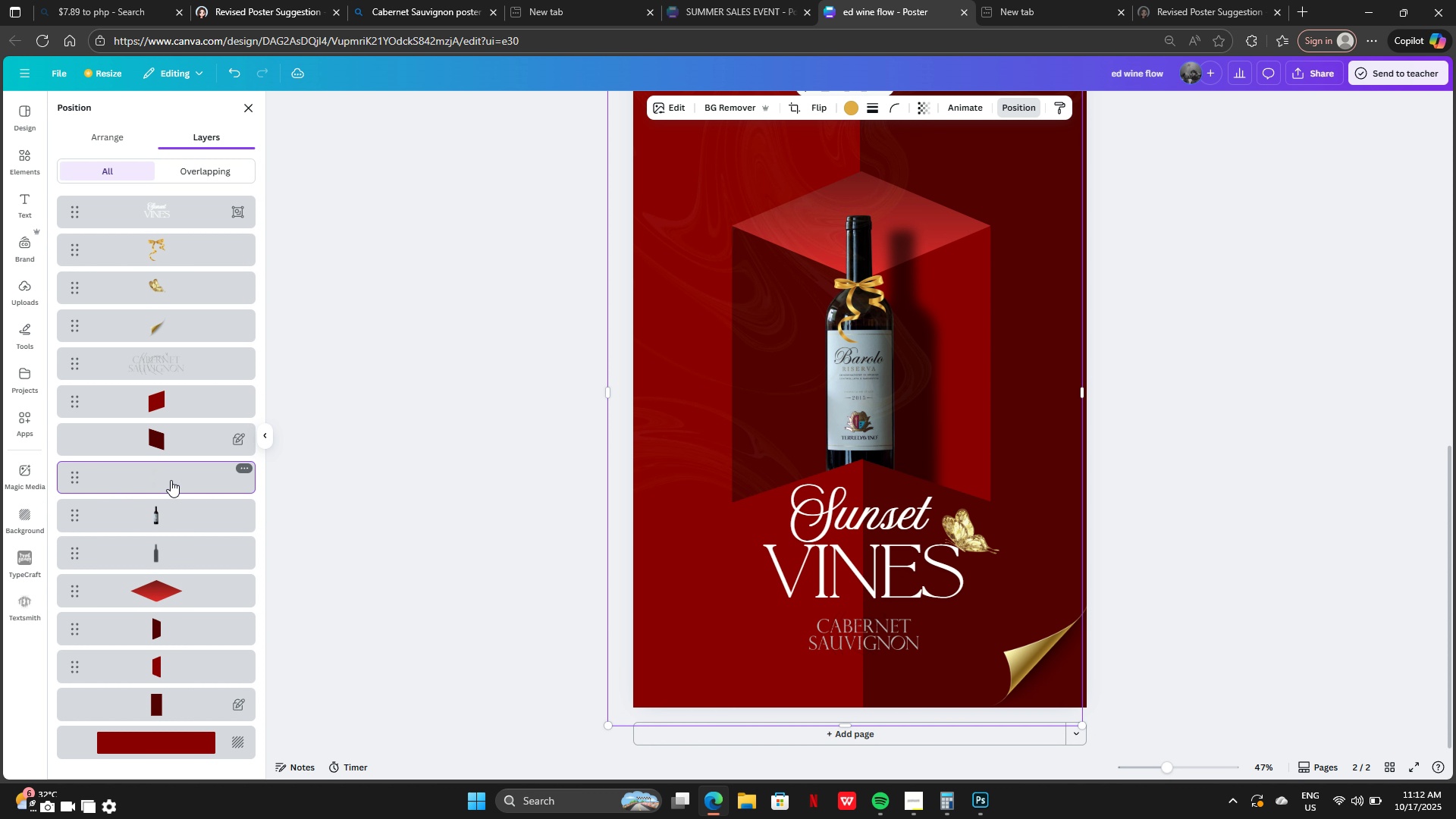 
left_click_drag(start_coordinate=[171, 480], to_coordinate=[182, 677])
 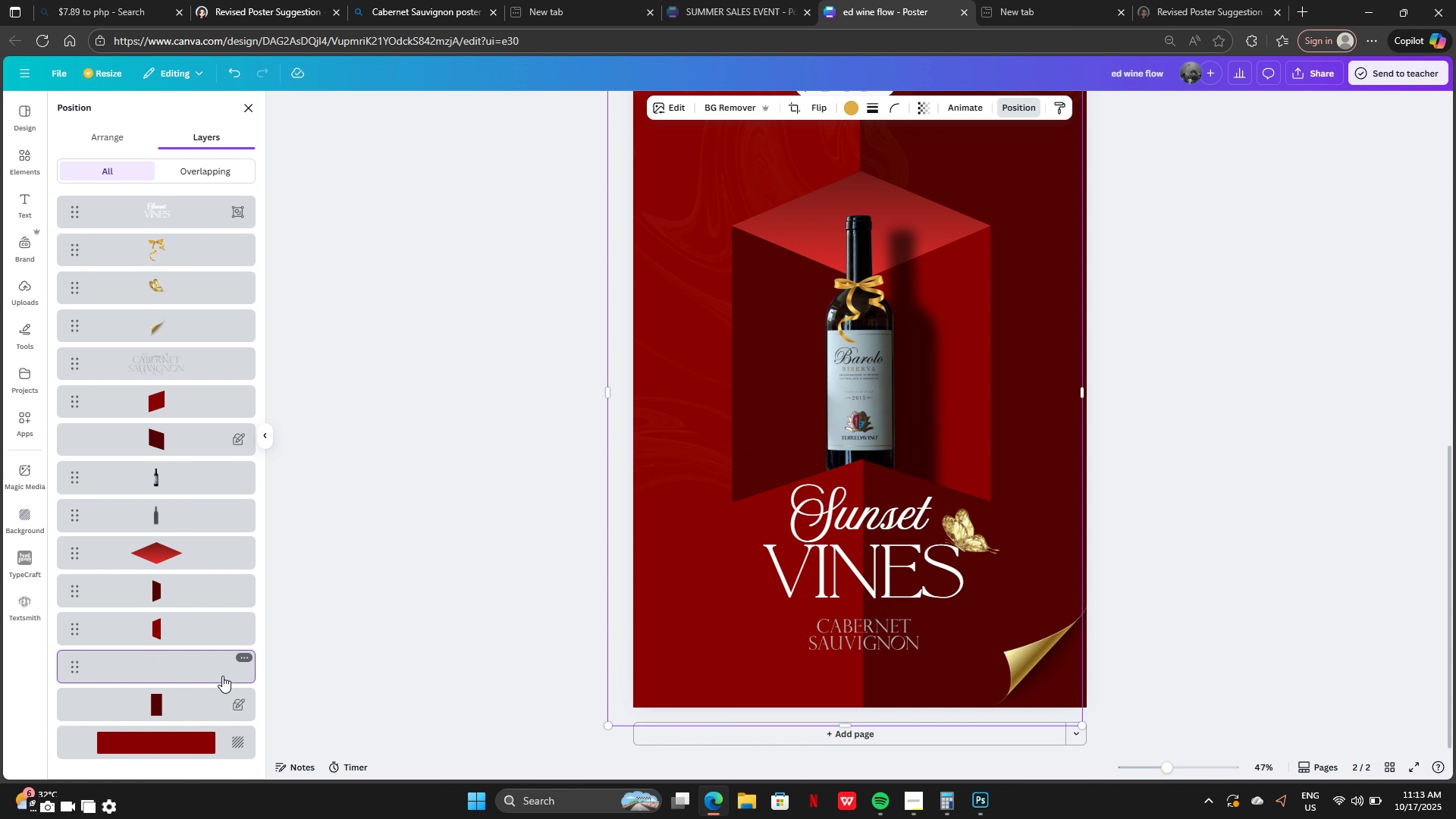 
scroll: coordinate [1194, 421], scroll_direction: up, amount: 1.0
 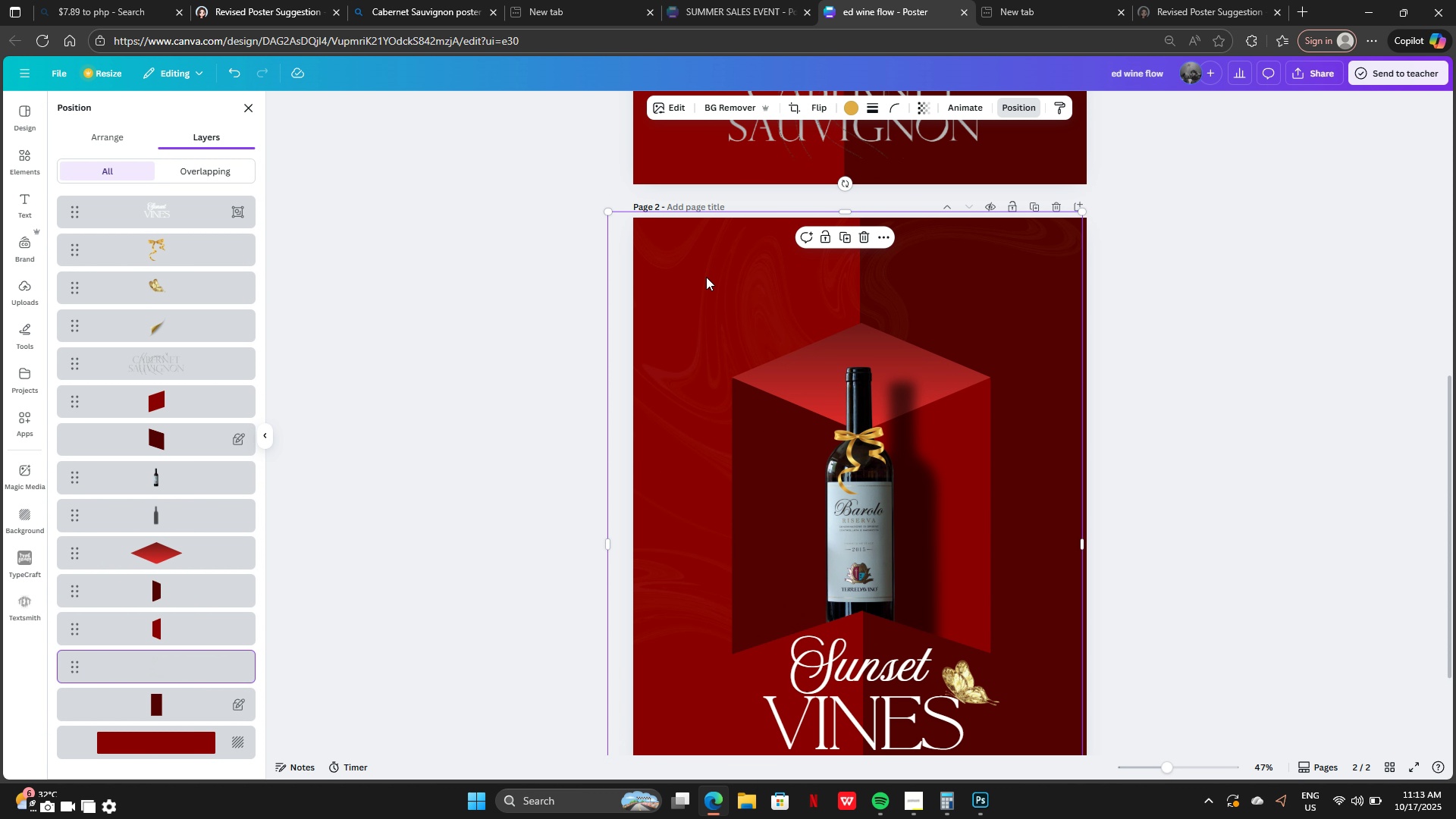 
left_click_drag(start_coordinate=[706, 277], to_coordinate=[631, 265])
 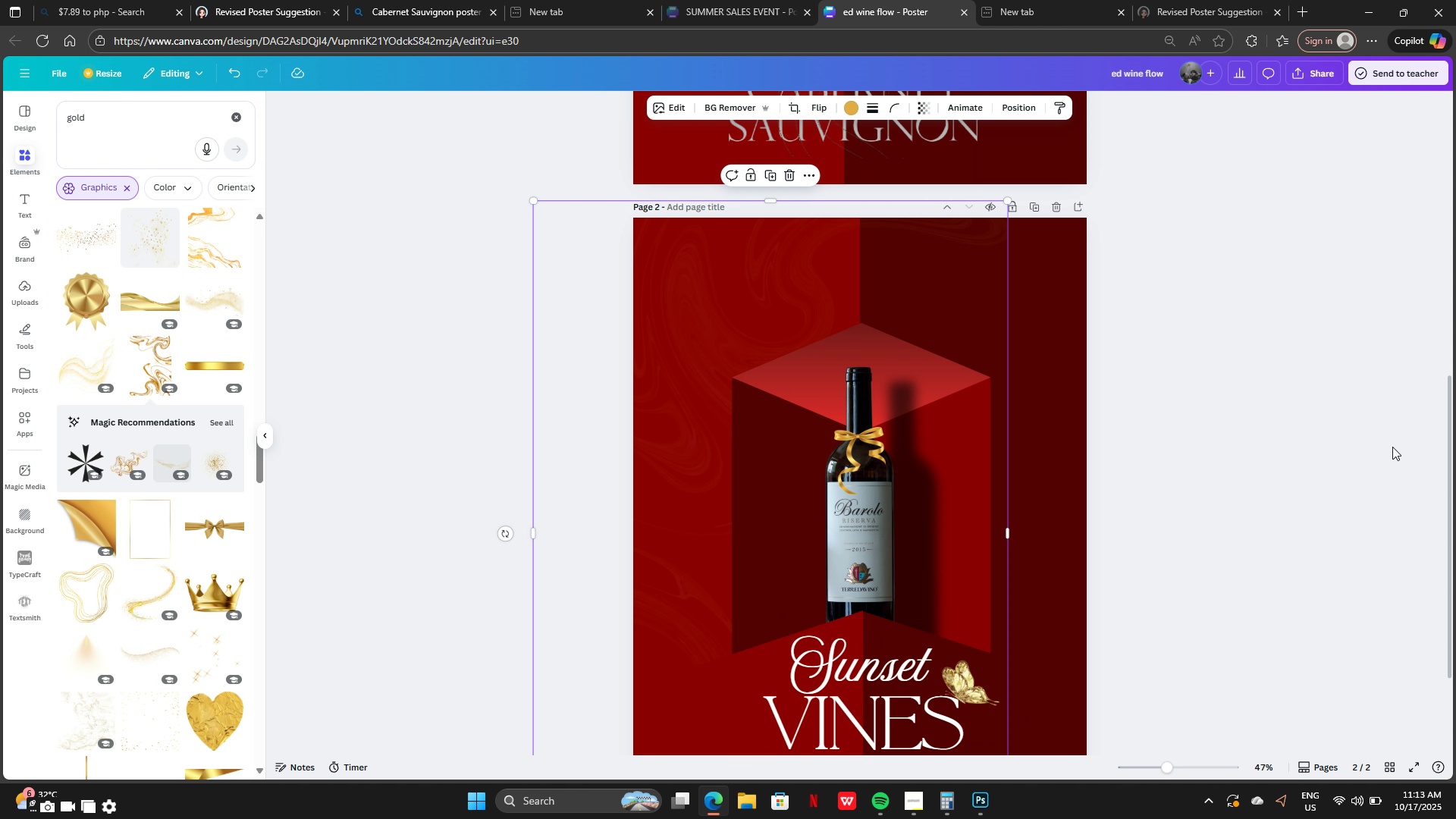 
scroll: coordinate [1392, 447], scroll_direction: down, amount: 3.0
 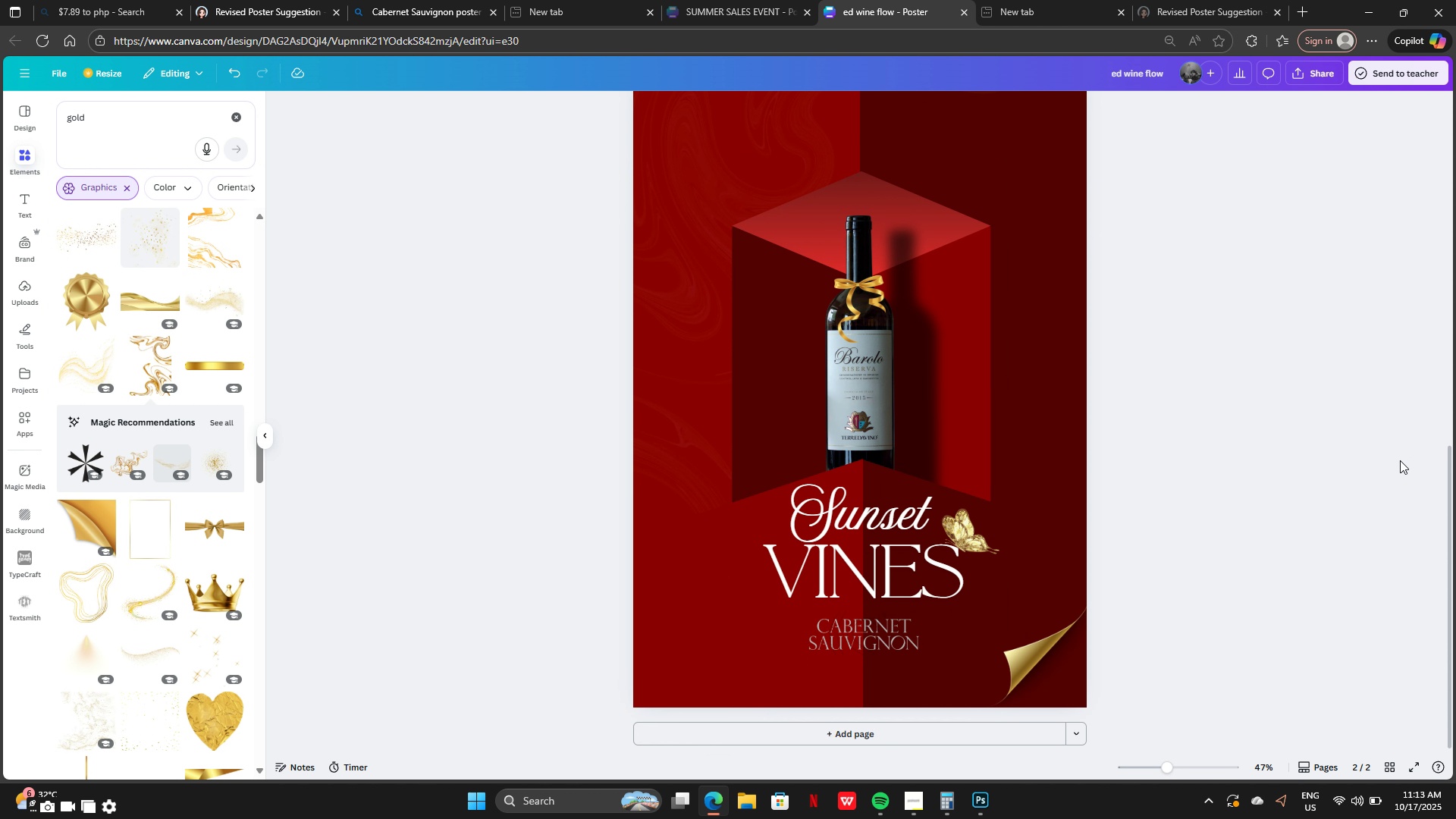 
scroll: coordinate [1400, 463], scroll_direction: up, amount: 1.0
 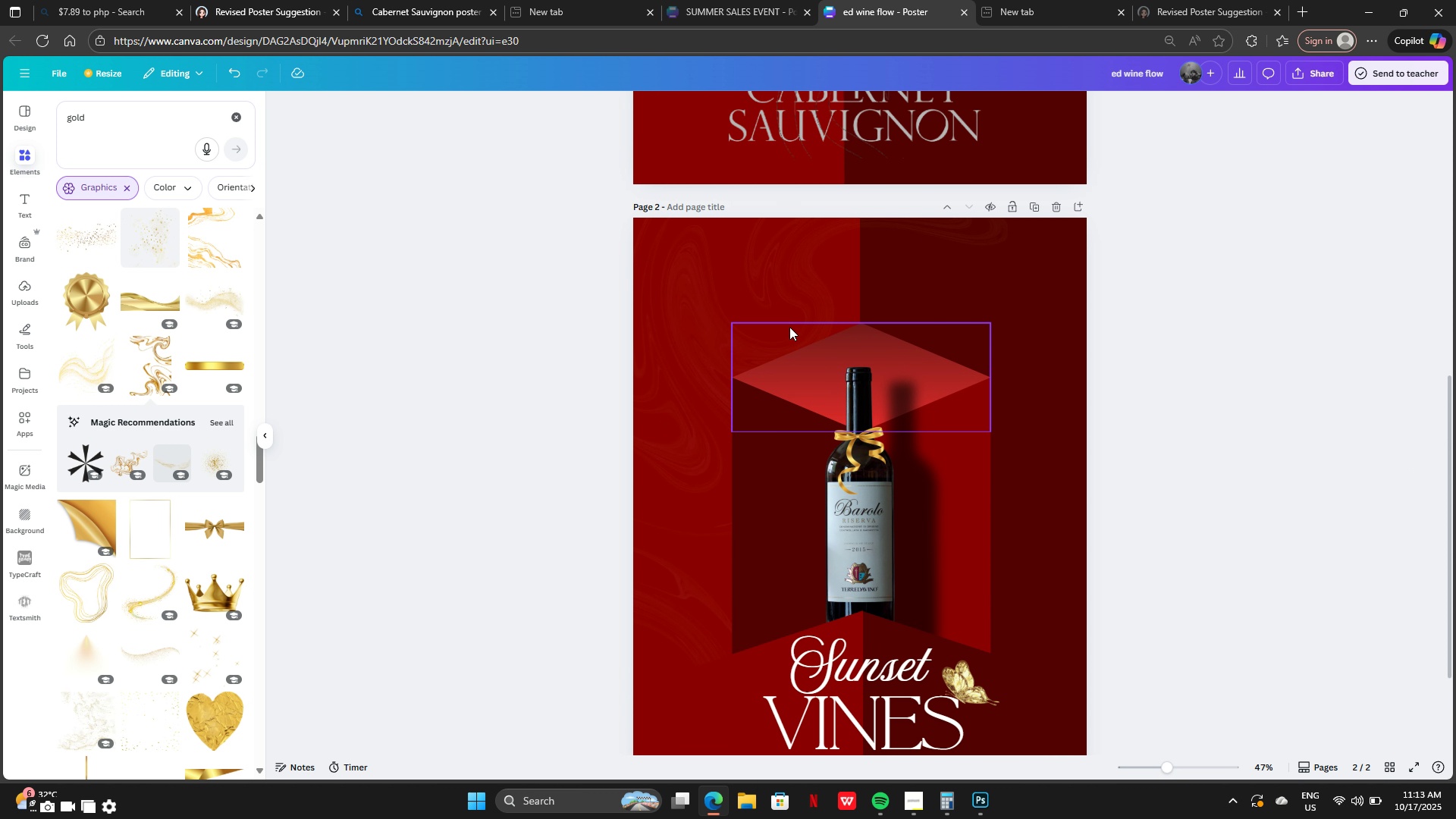 
left_click_drag(start_coordinate=[748, 290], to_coordinate=[846, 290])
 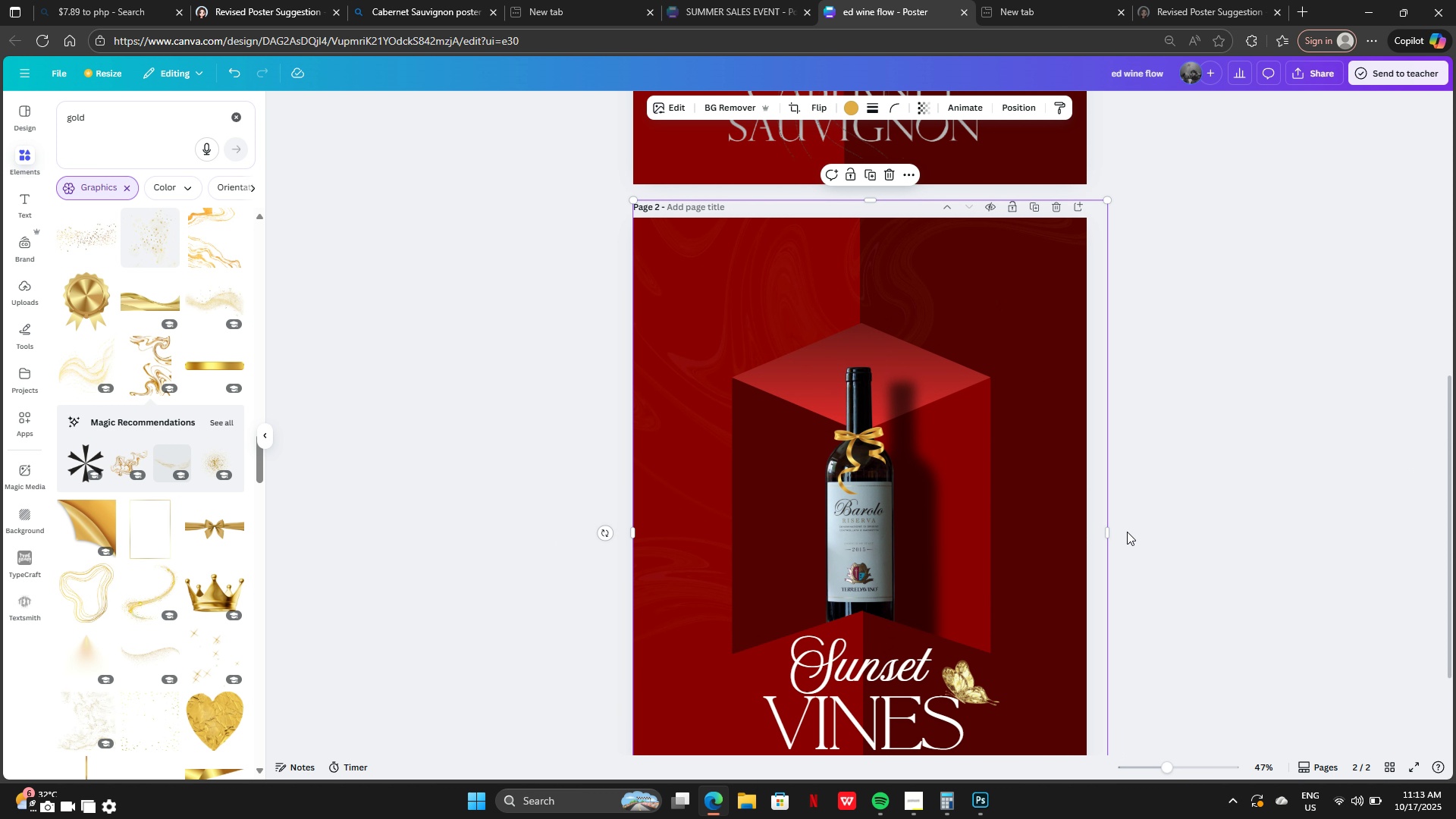 
left_click_drag(start_coordinate=[1112, 532], to_coordinate=[1416, 533])
 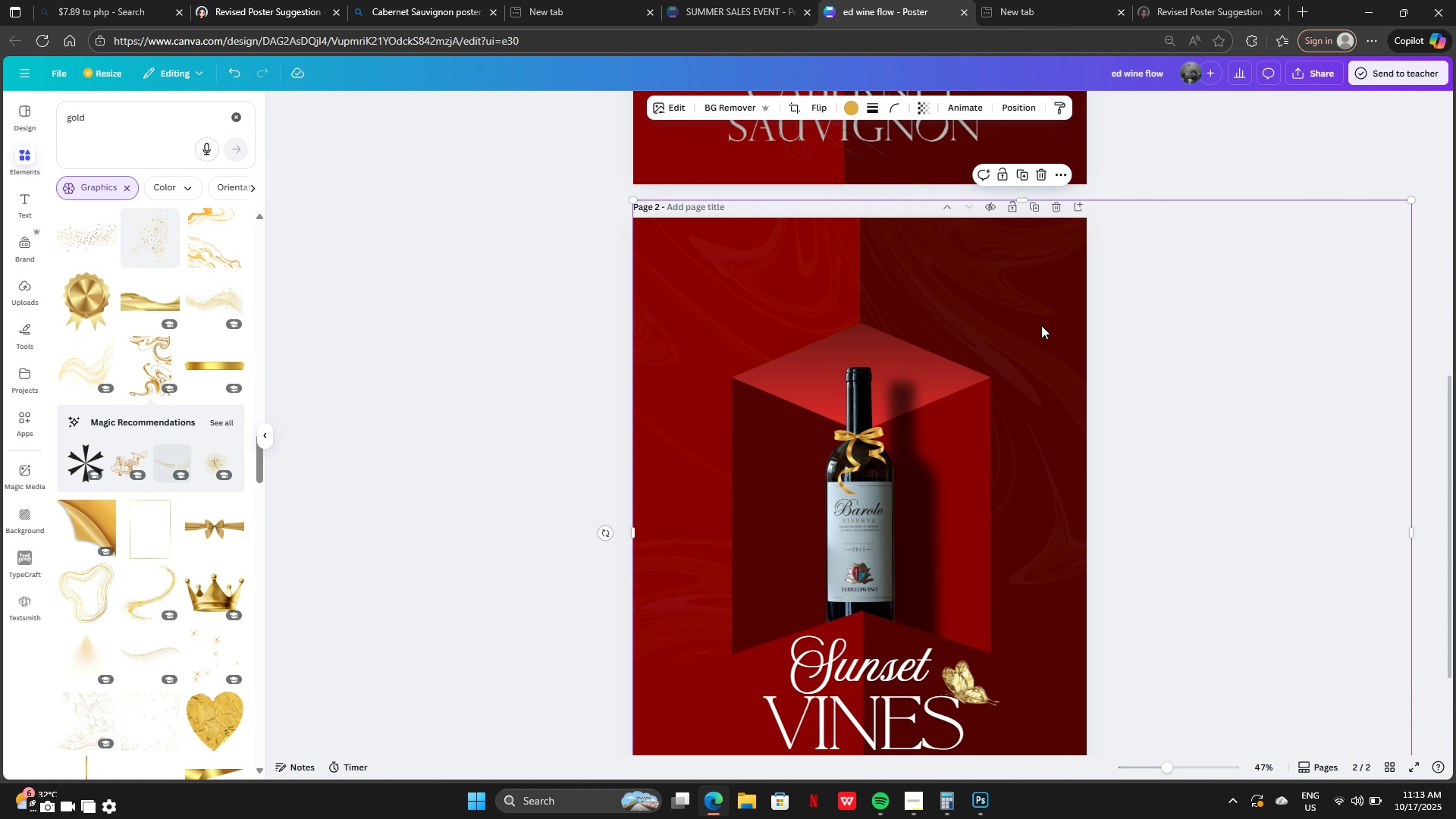 
left_click_drag(start_coordinate=[1040, 322], to_coordinate=[1015, 329])
 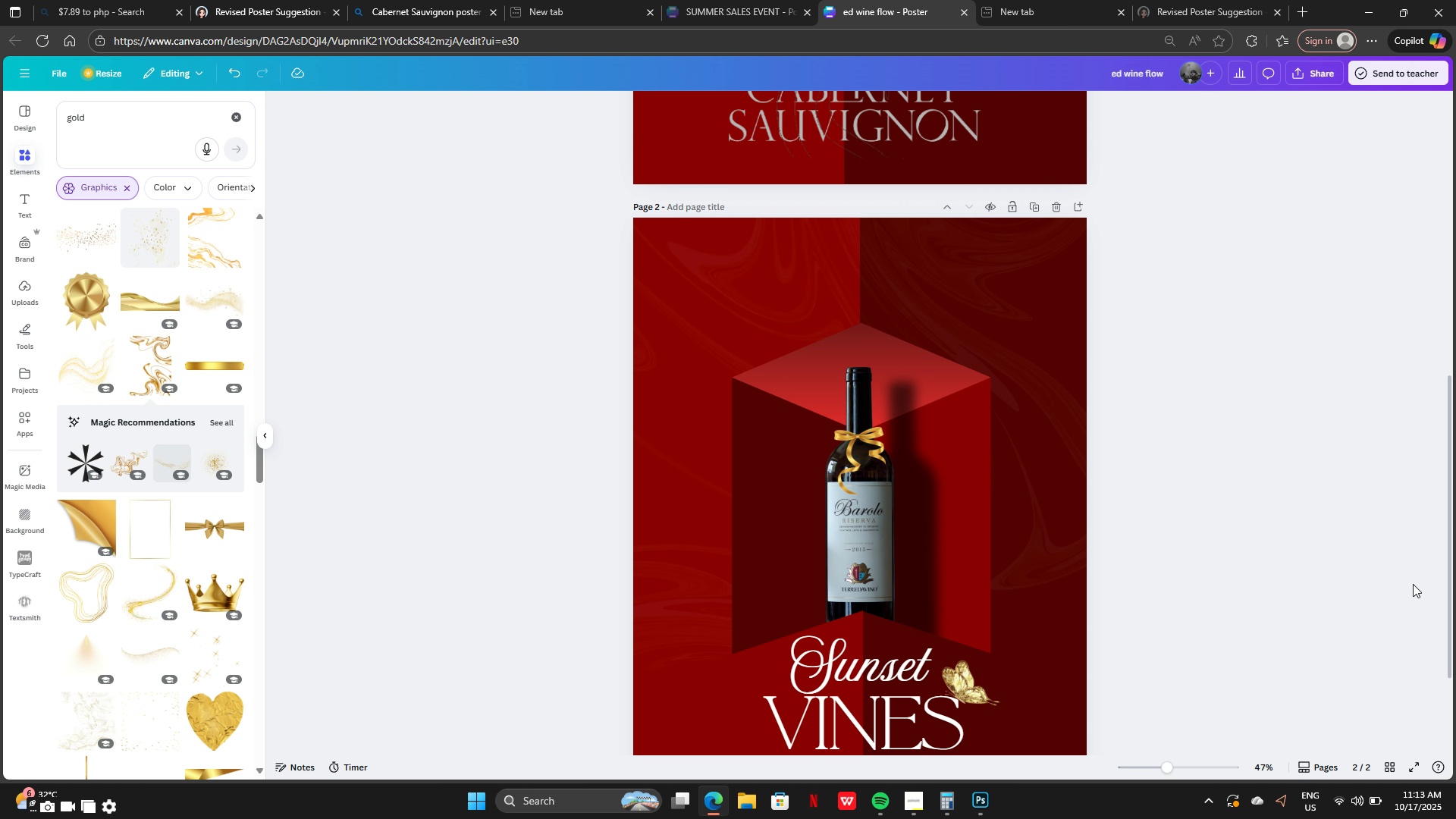 
scroll: coordinate [184, 605], scroll_direction: down, amount: 12.0
 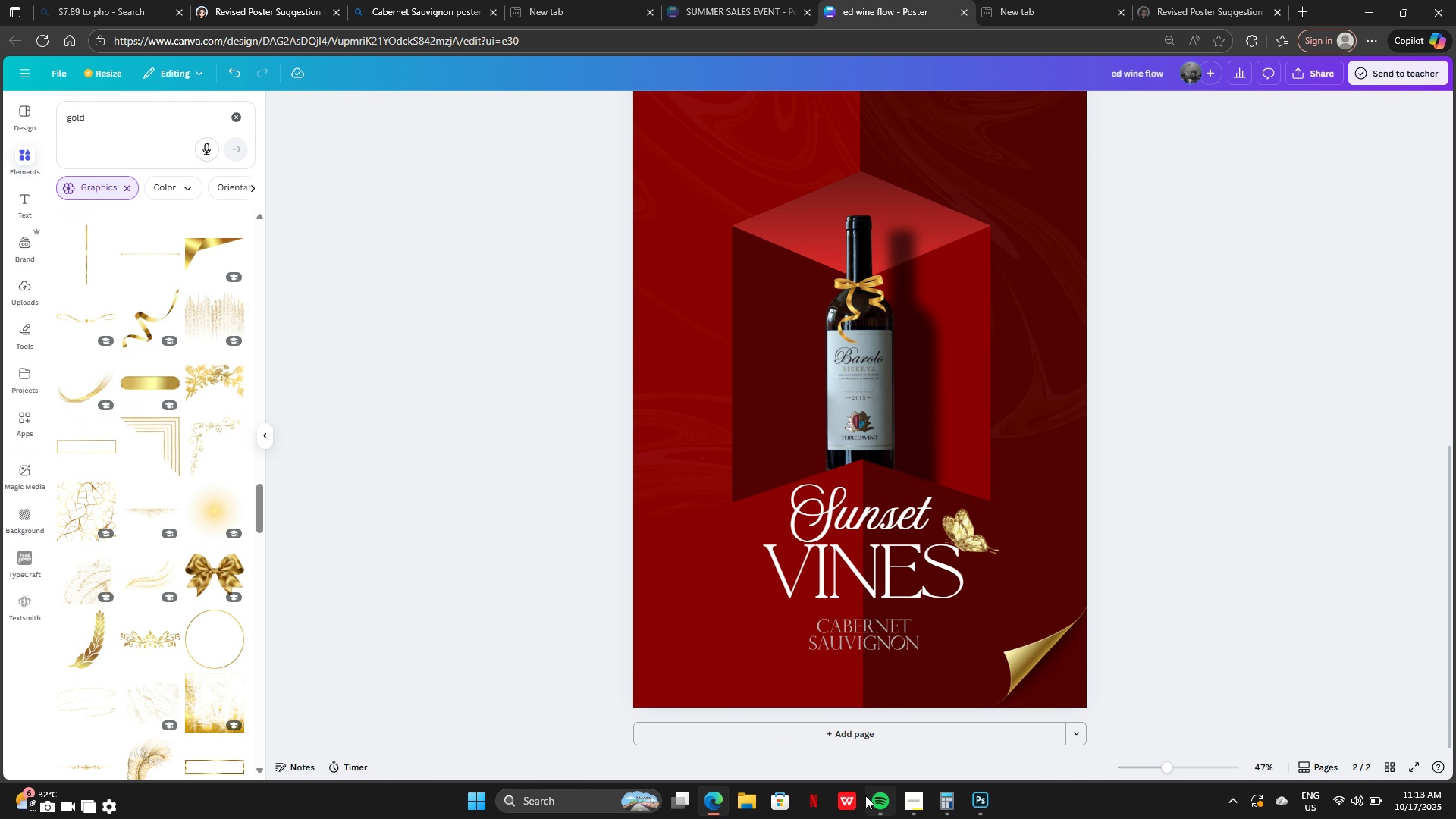 
left_click([908, 802])